 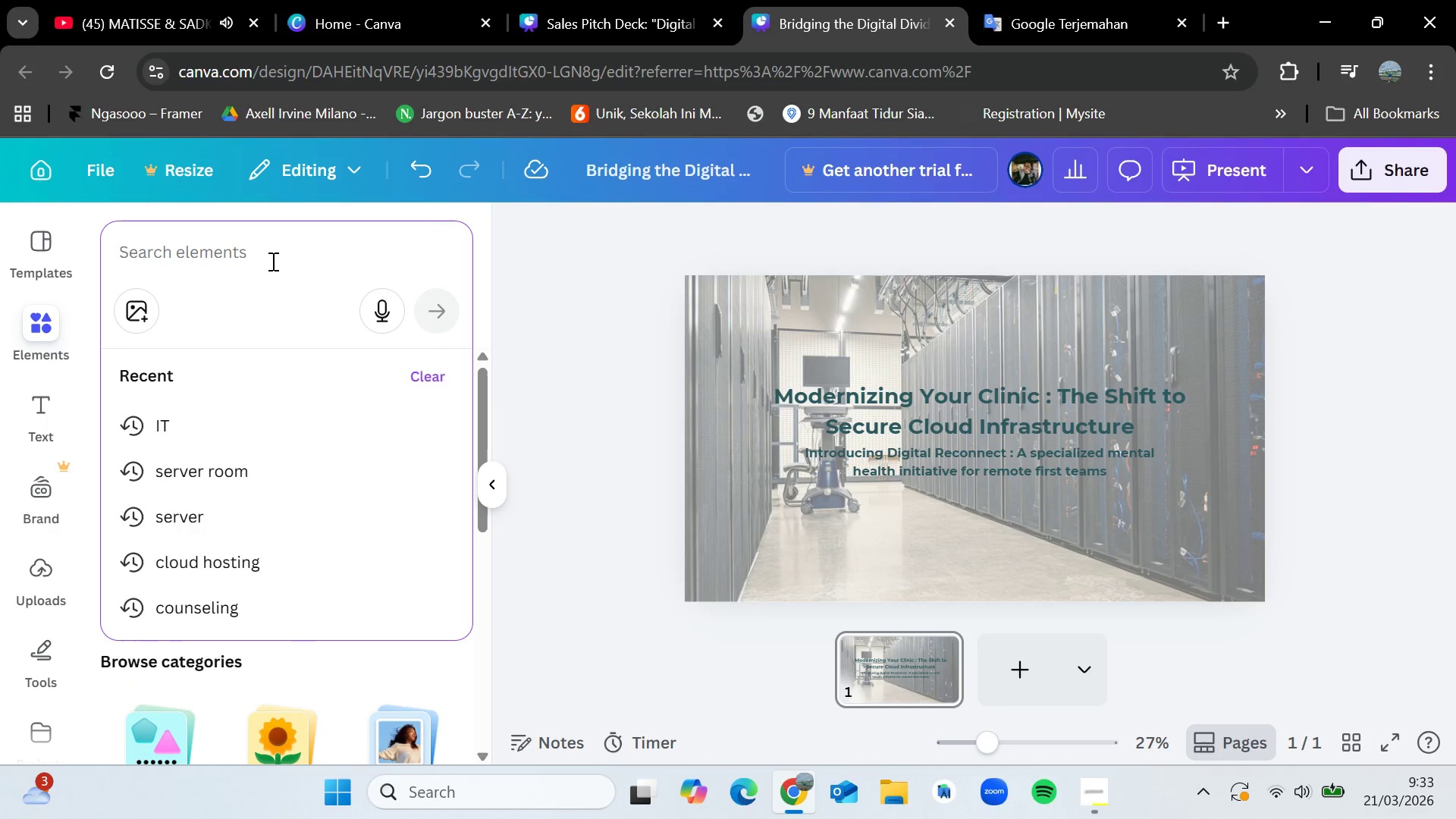 
left_click([273, 566])
 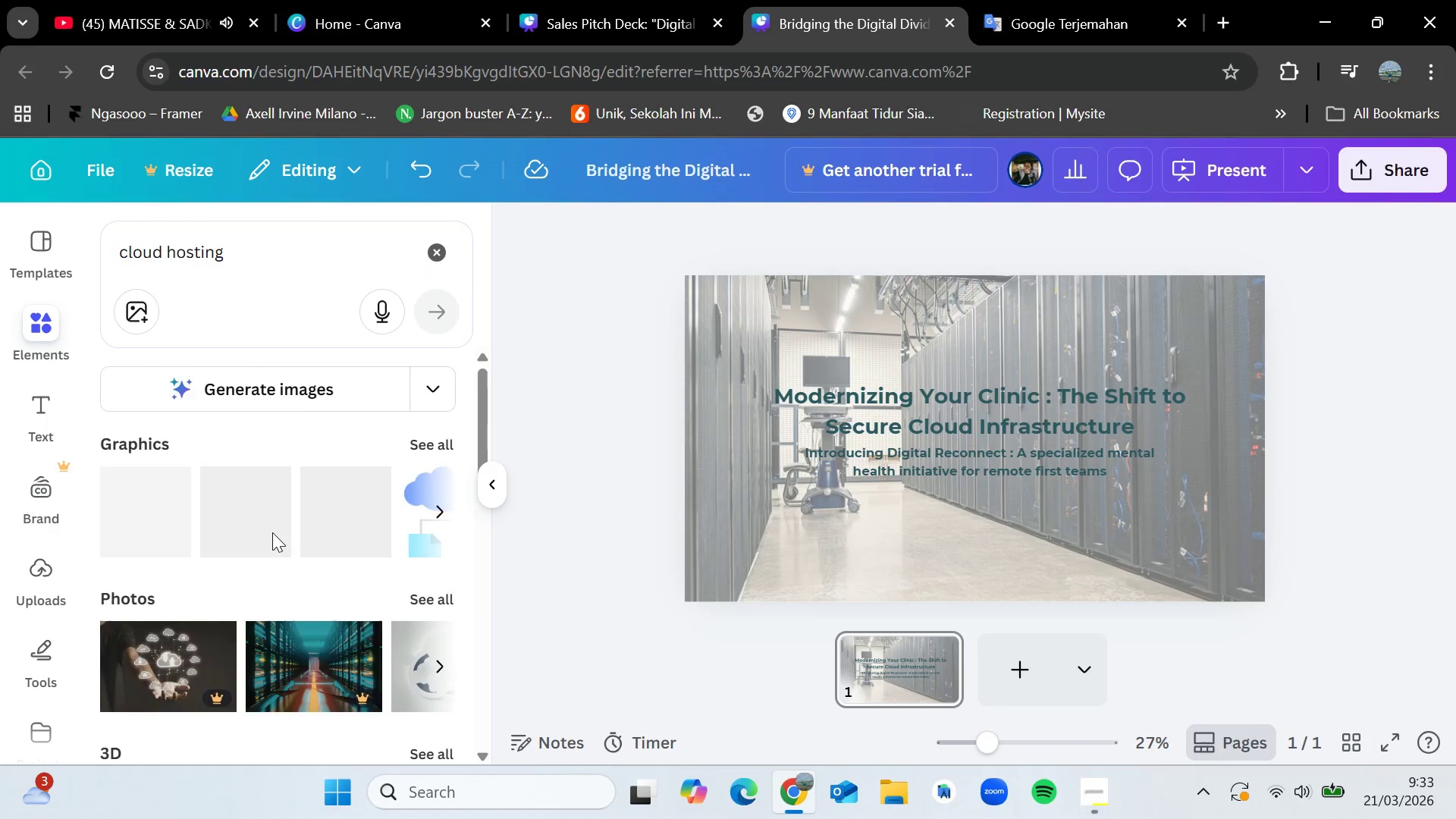 
scroll: coordinate [279, 534], scroll_direction: down, amount: 2.0
 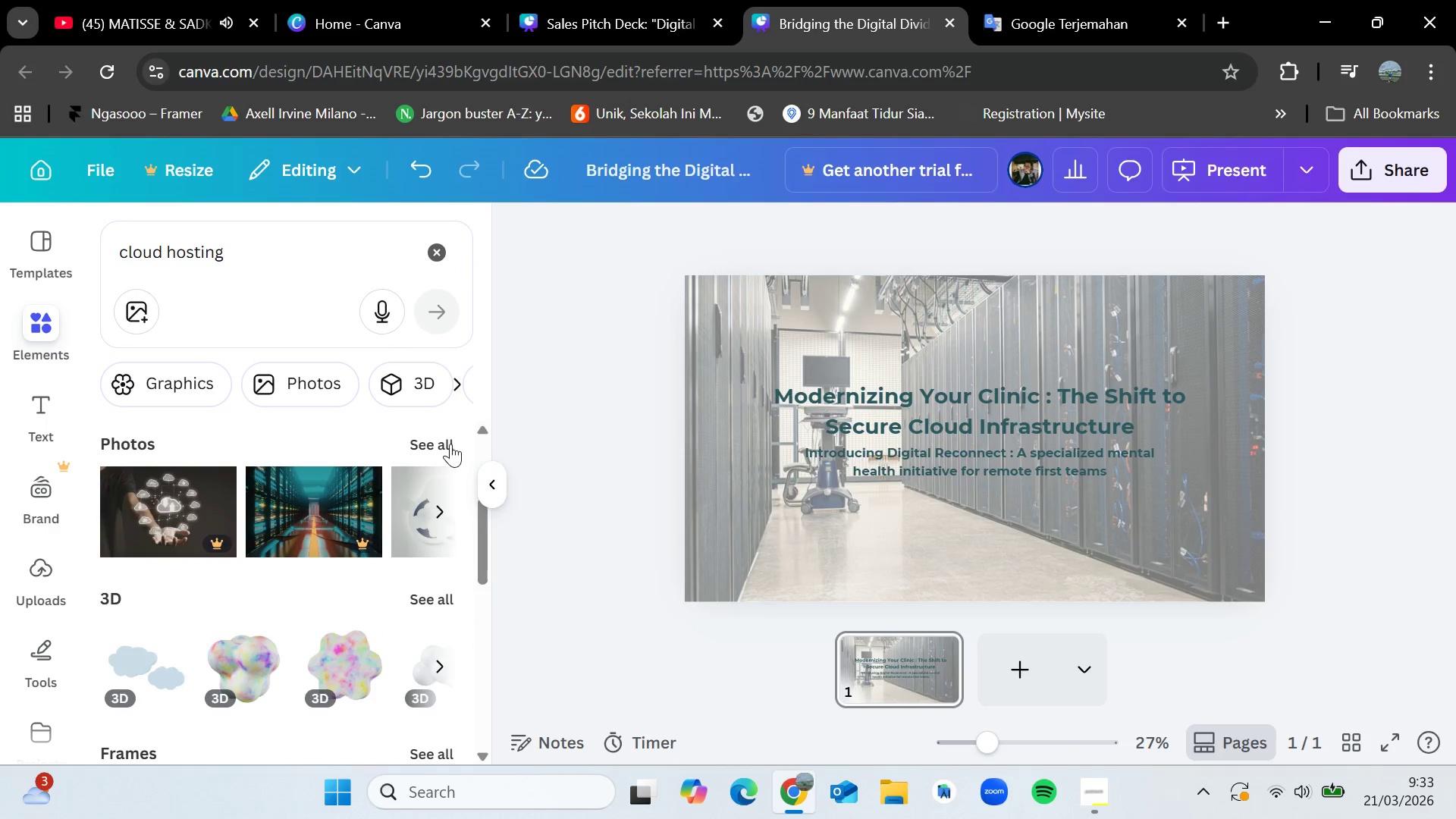 
left_click([449, 442])
 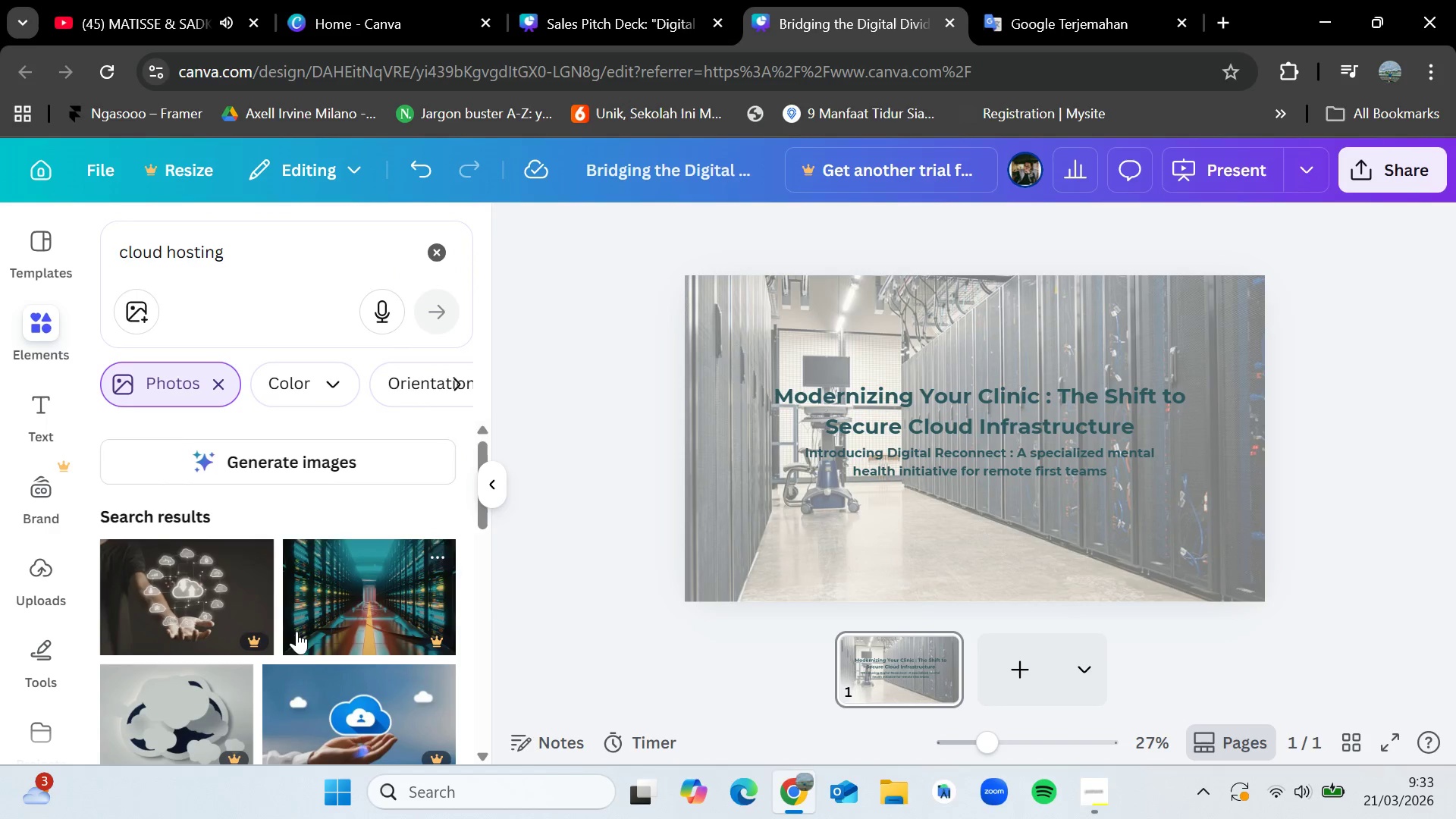 
scroll: coordinate [297, 631], scroll_direction: down, amount: 2.0
 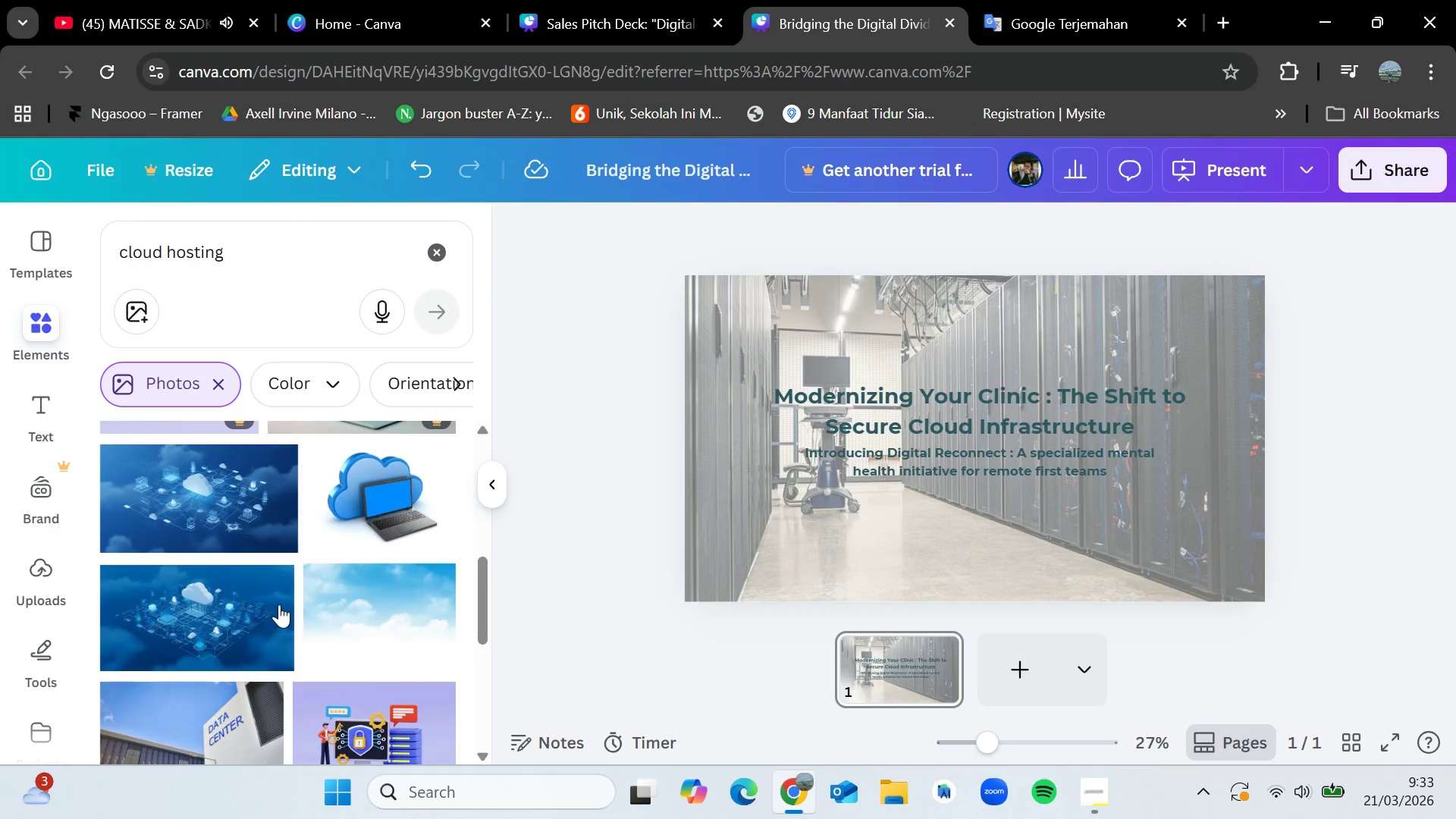 
left_click_drag(start_coordinate=[214, 511], to_coordinate=[696, 351])
 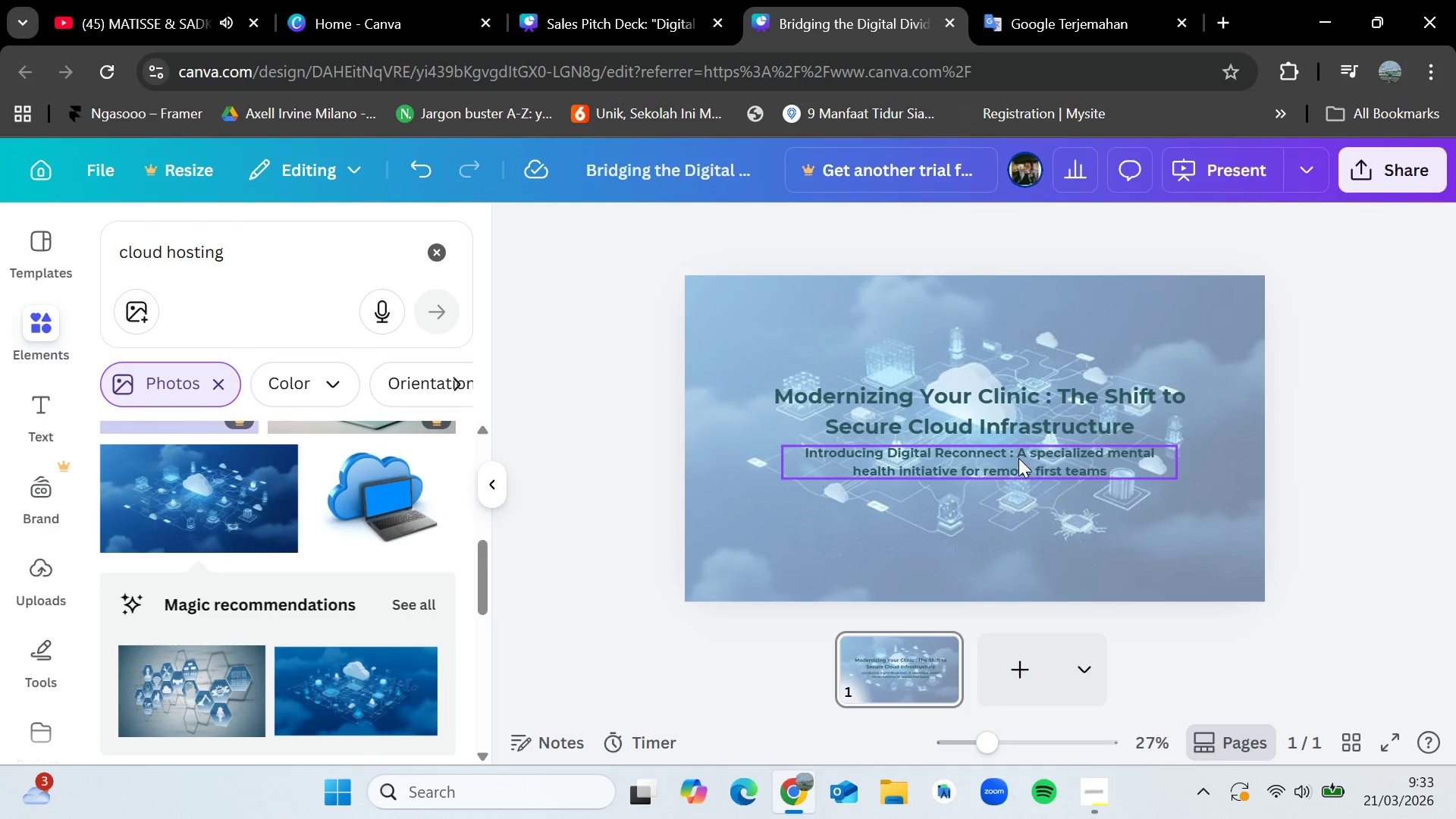 
left_click([1034, 322])
 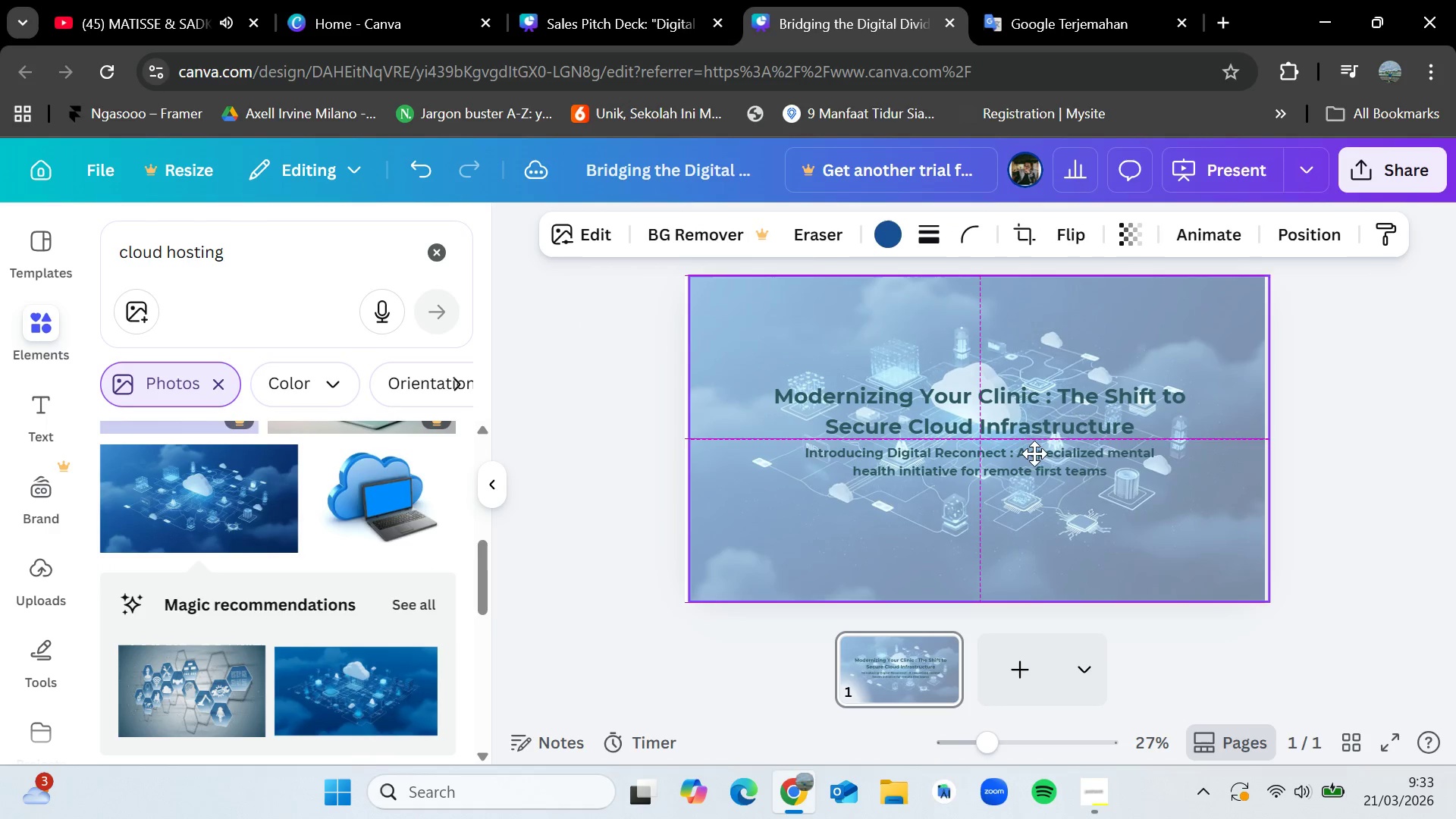 
left_click([1033, 410])
 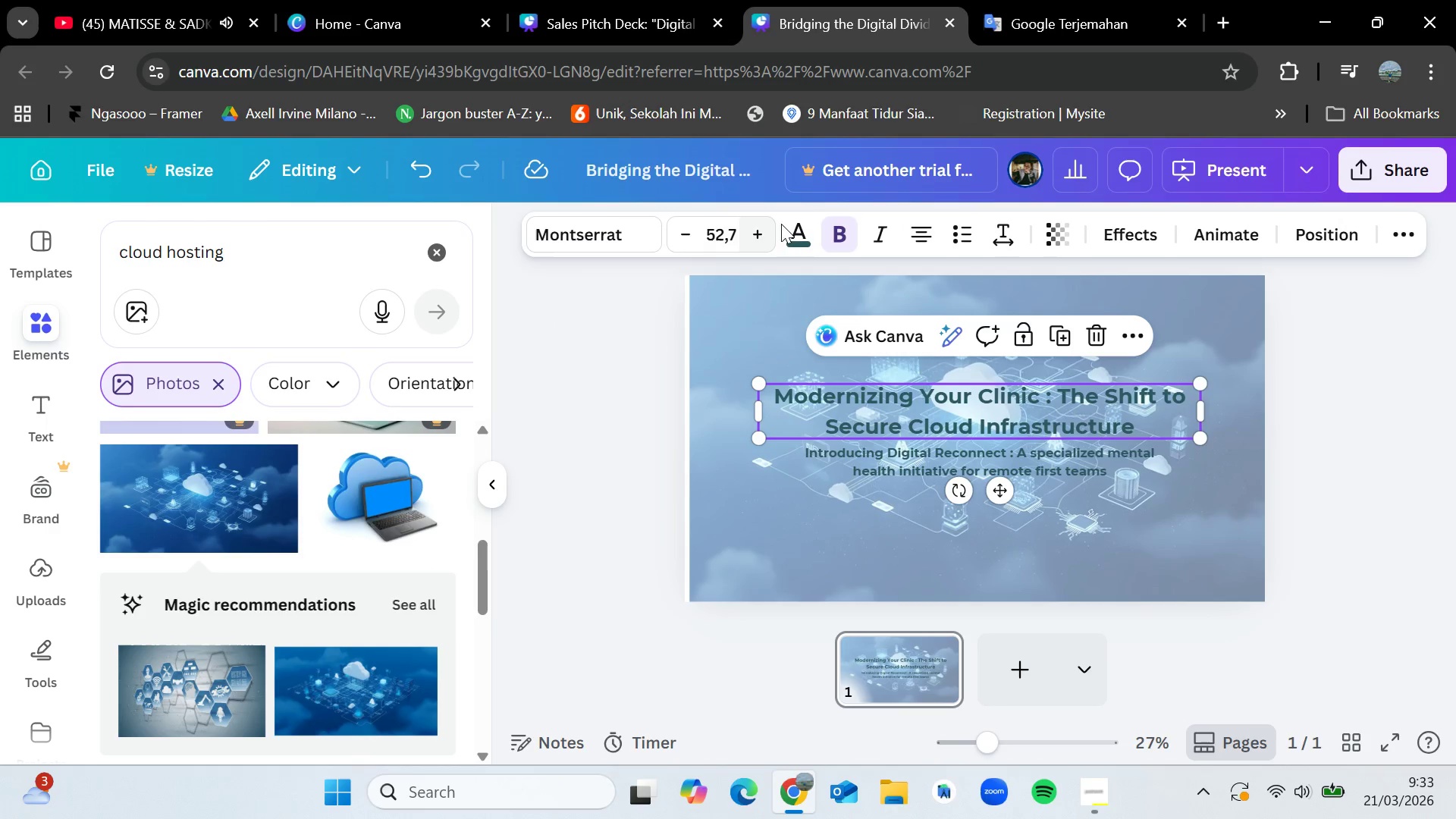 
left_click([788, 230])
 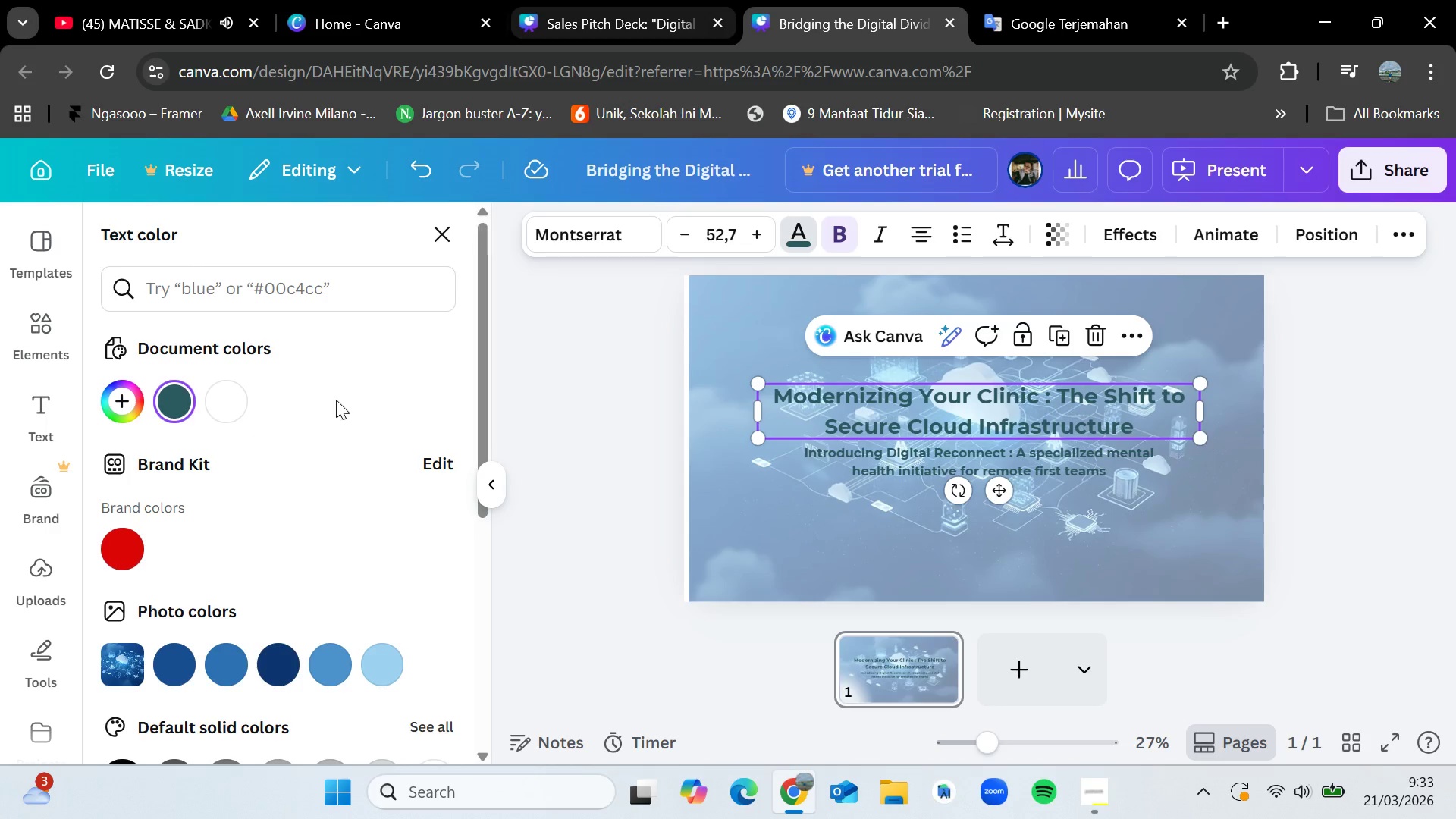 
left_click([526, 0])
 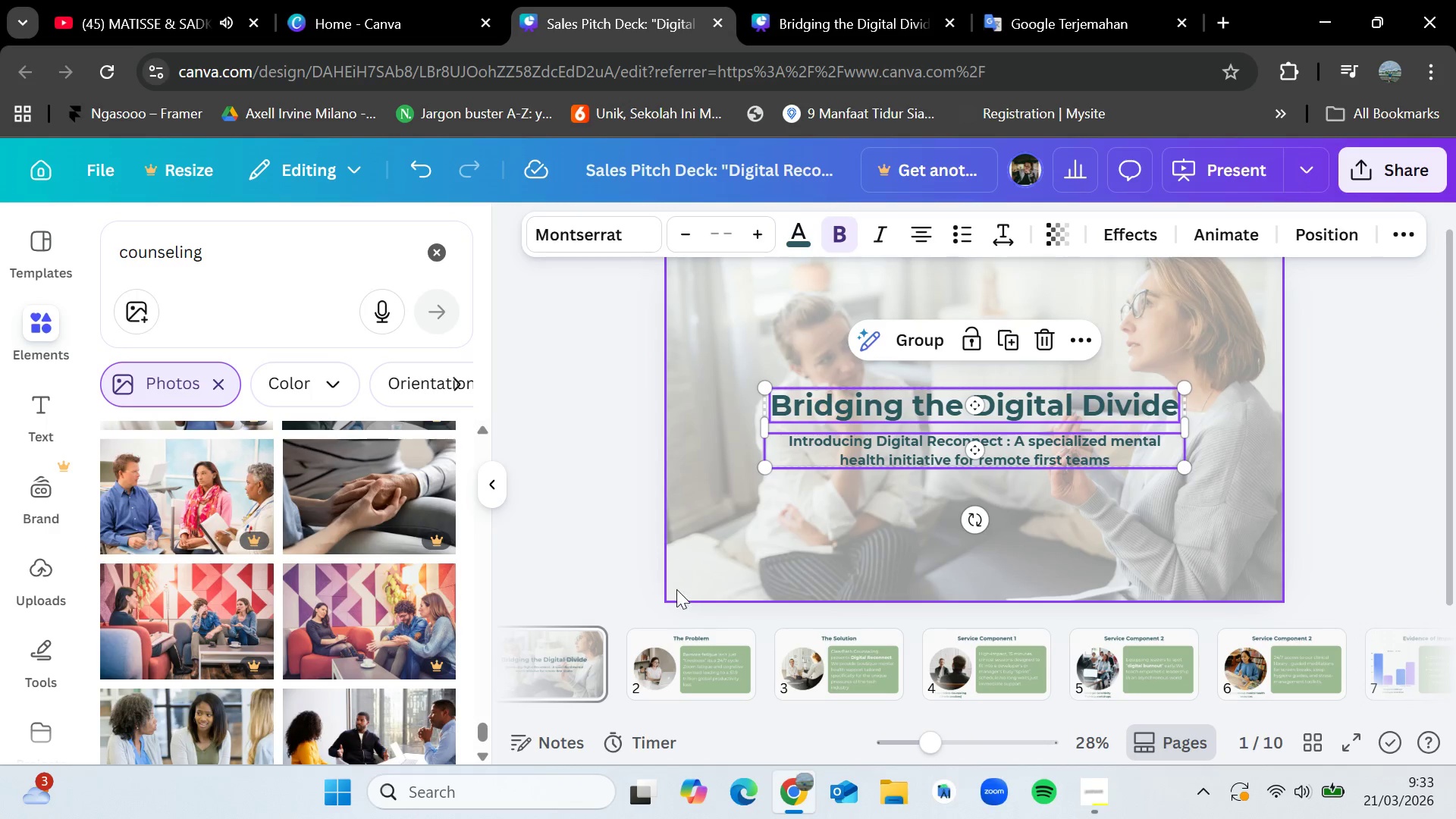 
left_click([696, 652])
 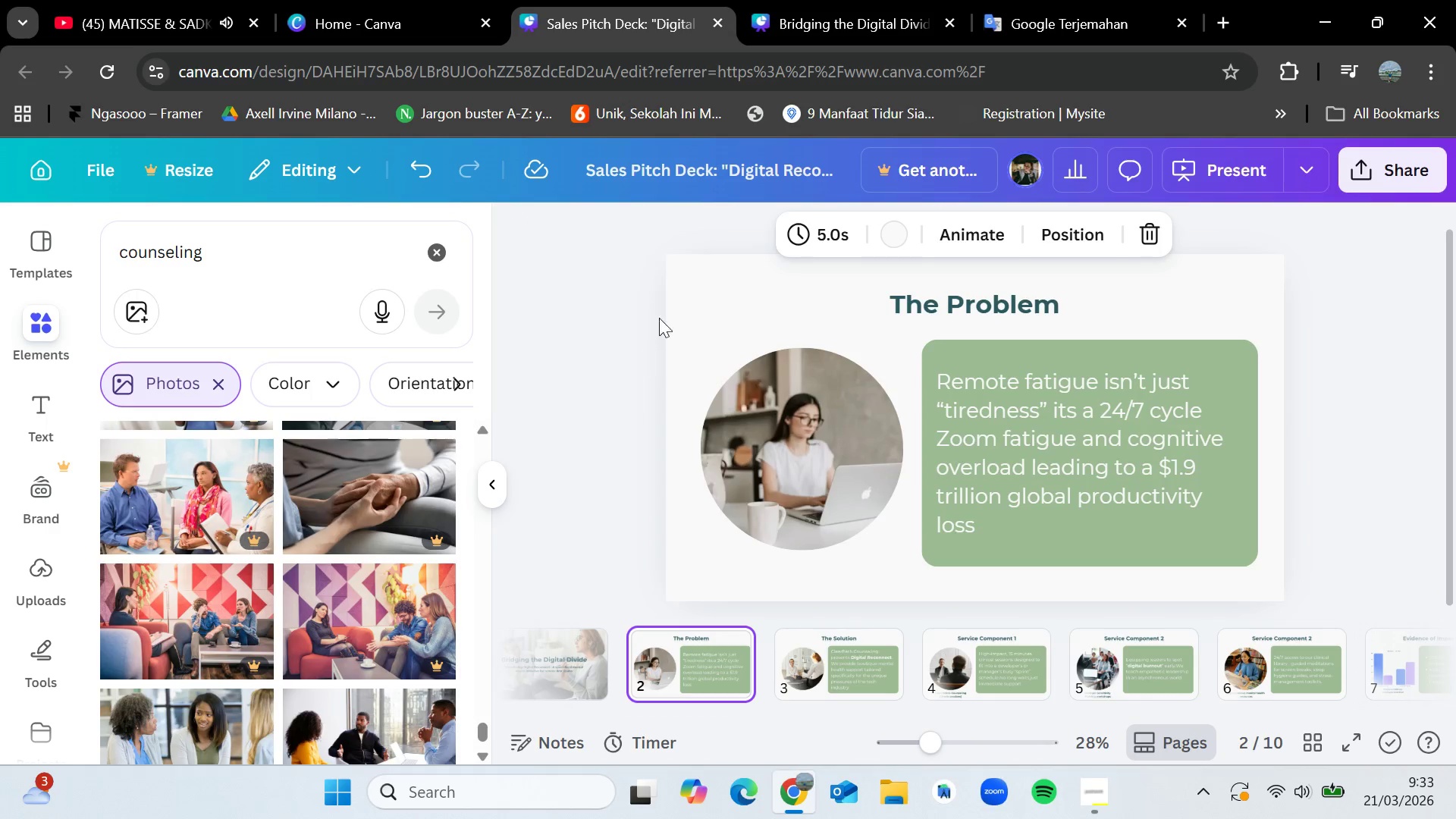 
left_click([704, 288])
 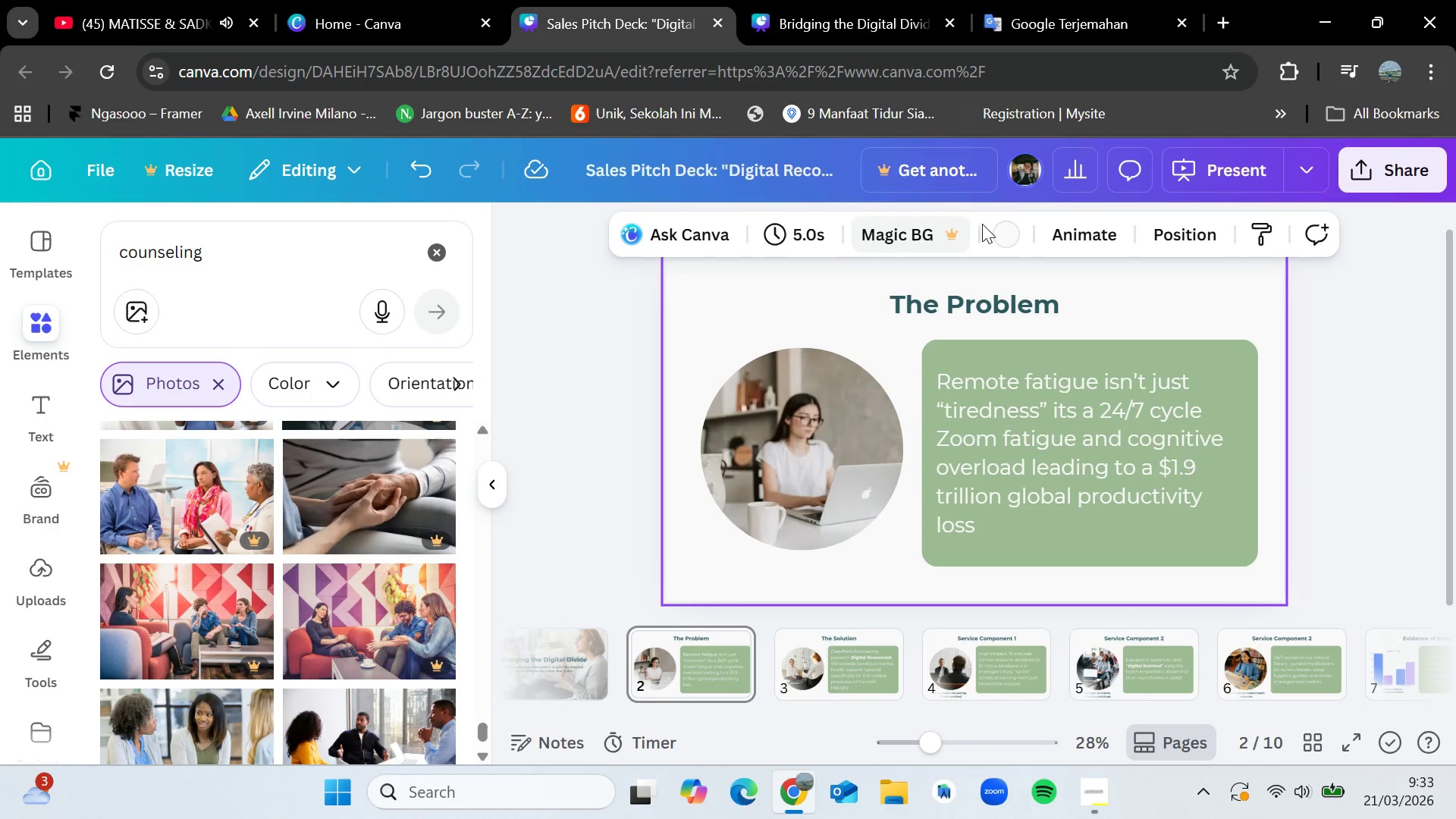 
left_click([1006, 230])
 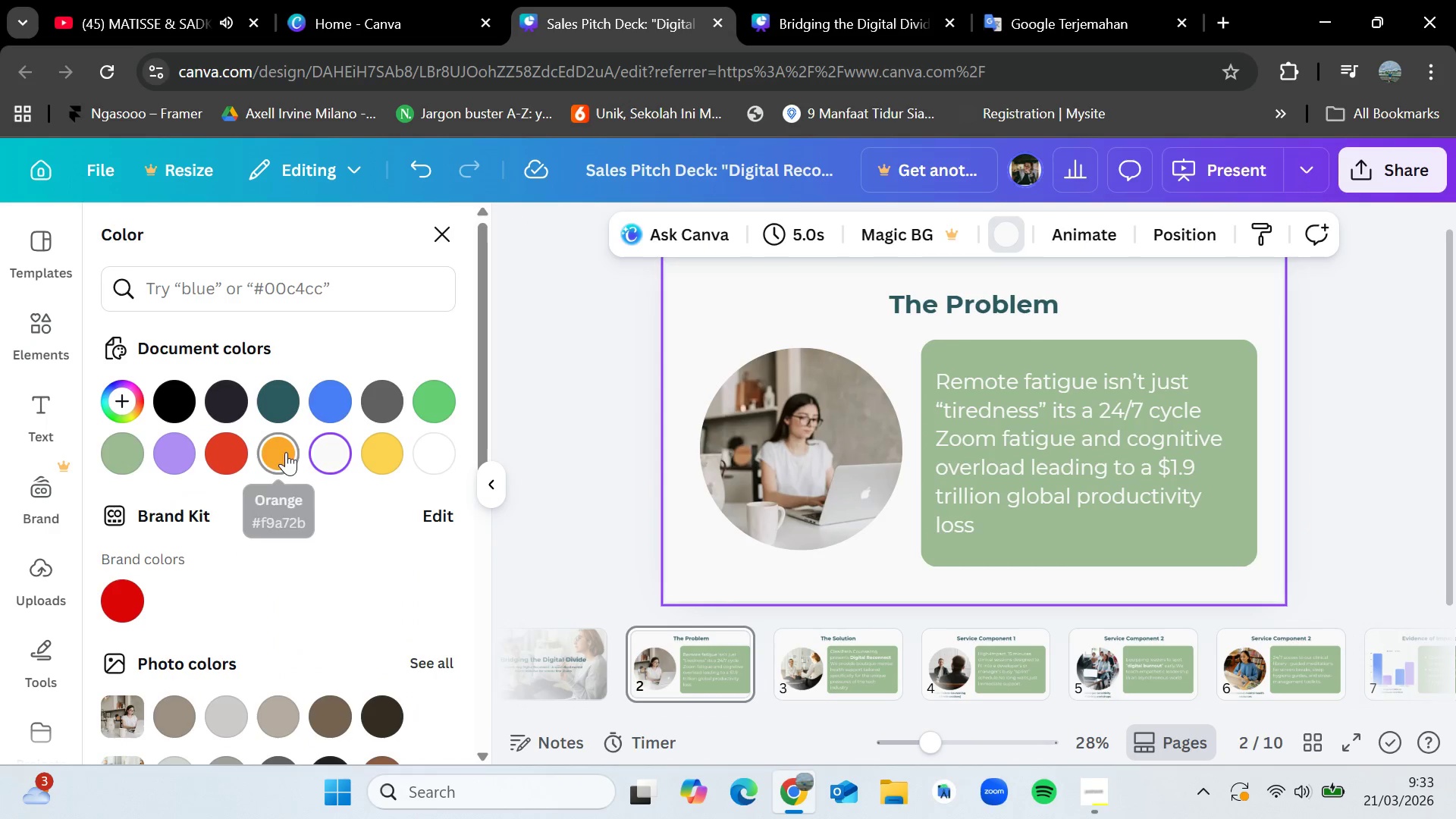 
mouse_move([334, 451])
 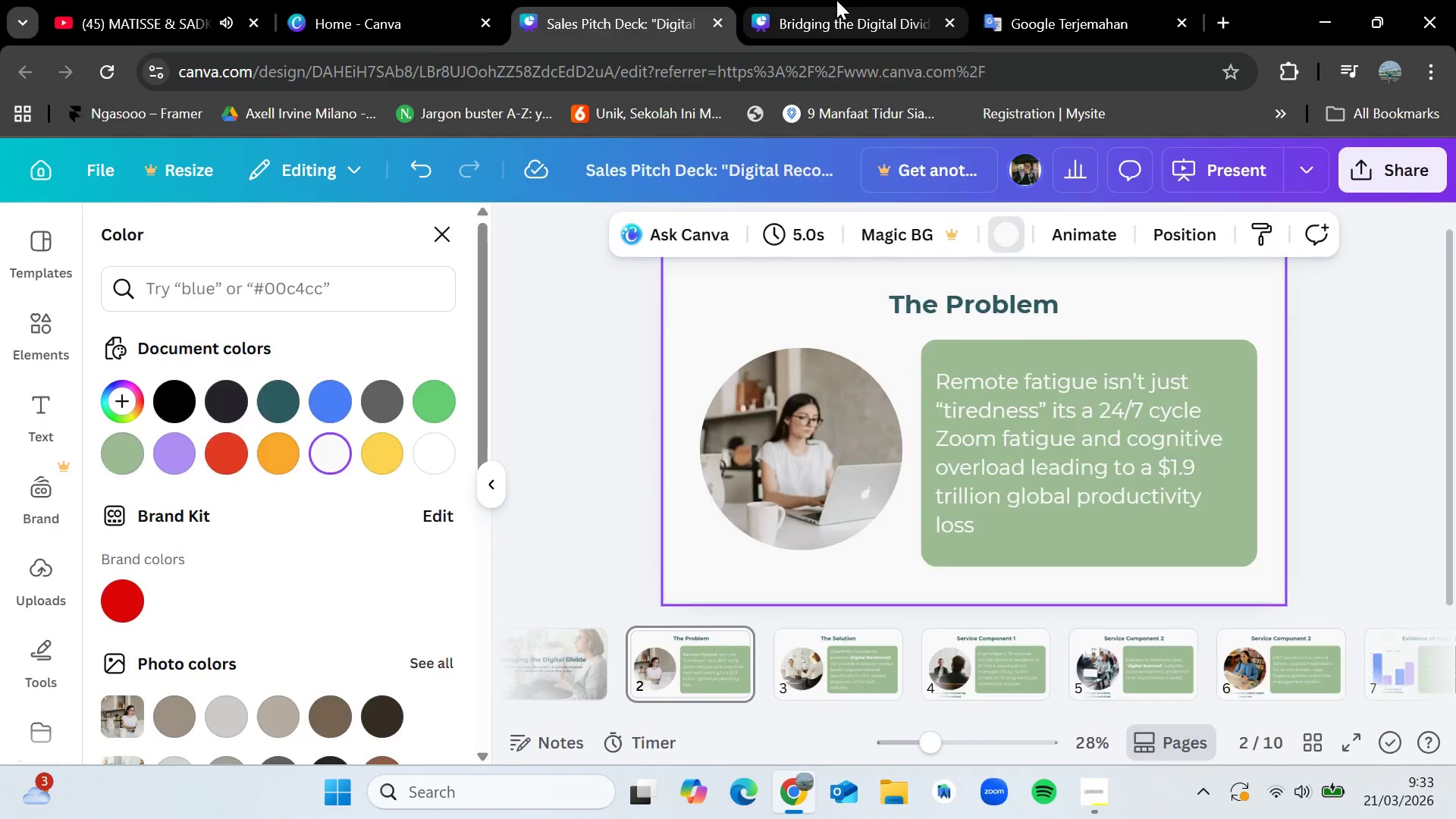 
left_click([836, 0])
 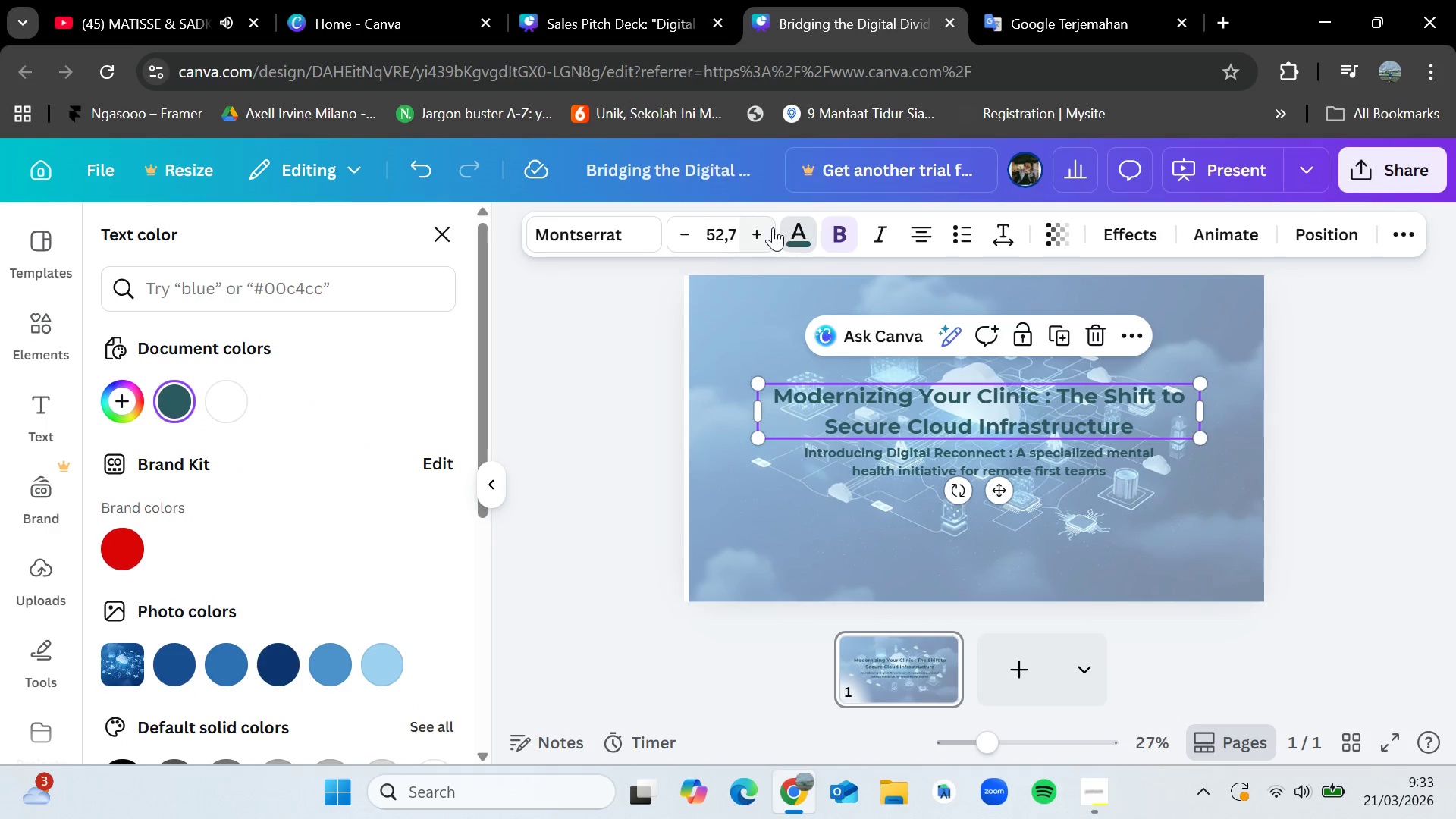 
left_click([800, 249])
 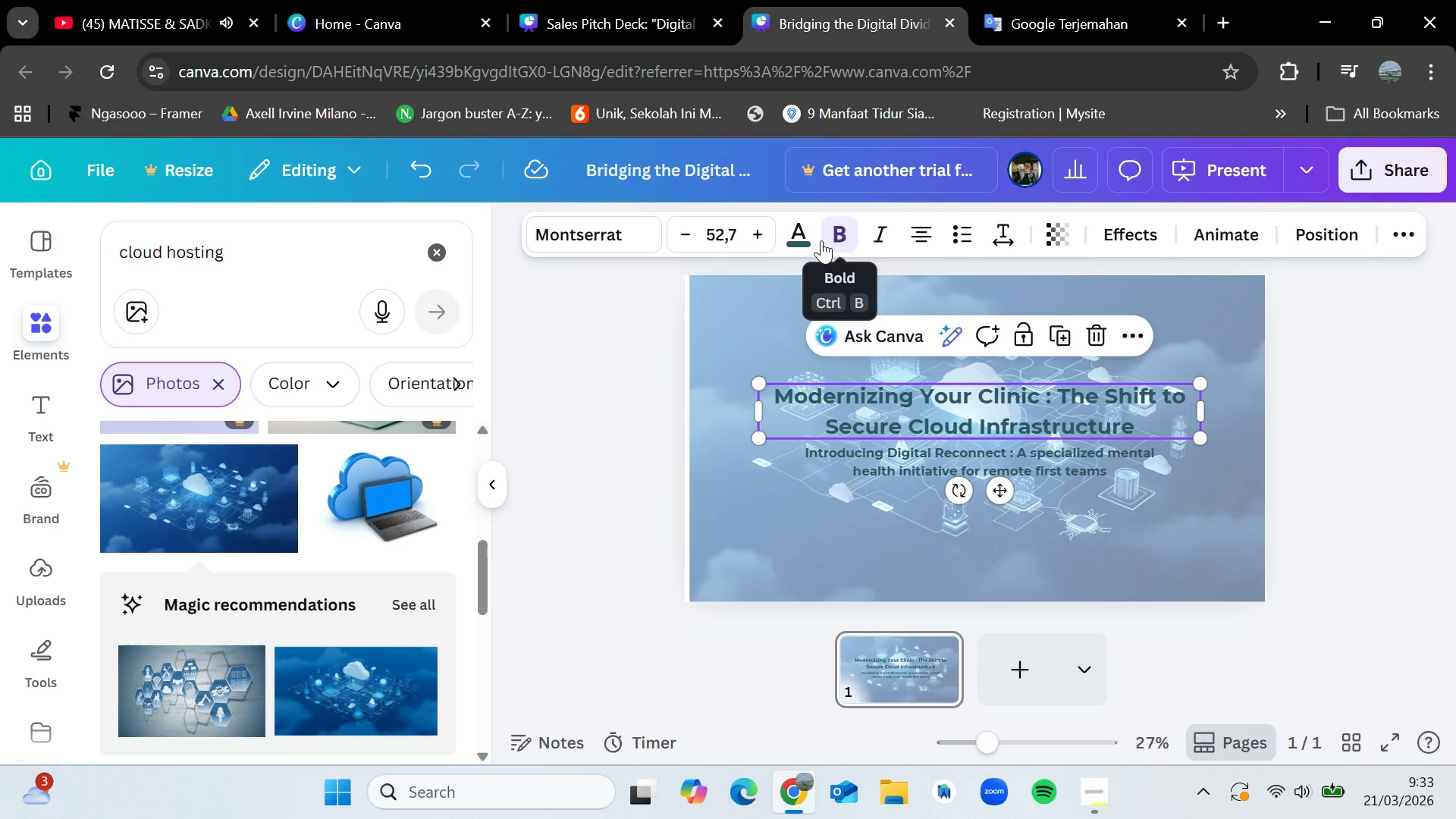 
left_click([794, 231])
 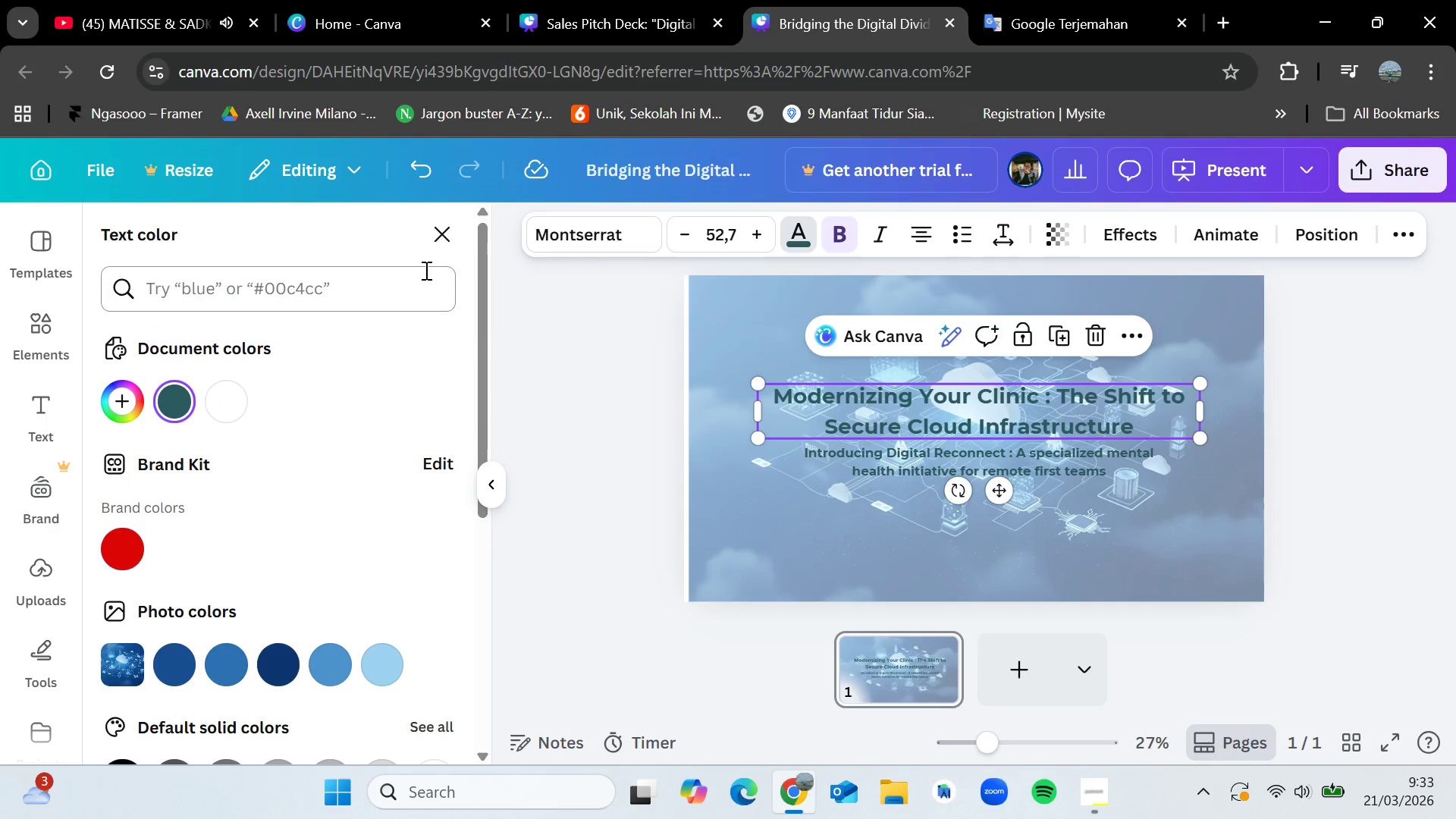 
left_click([391, 279])
 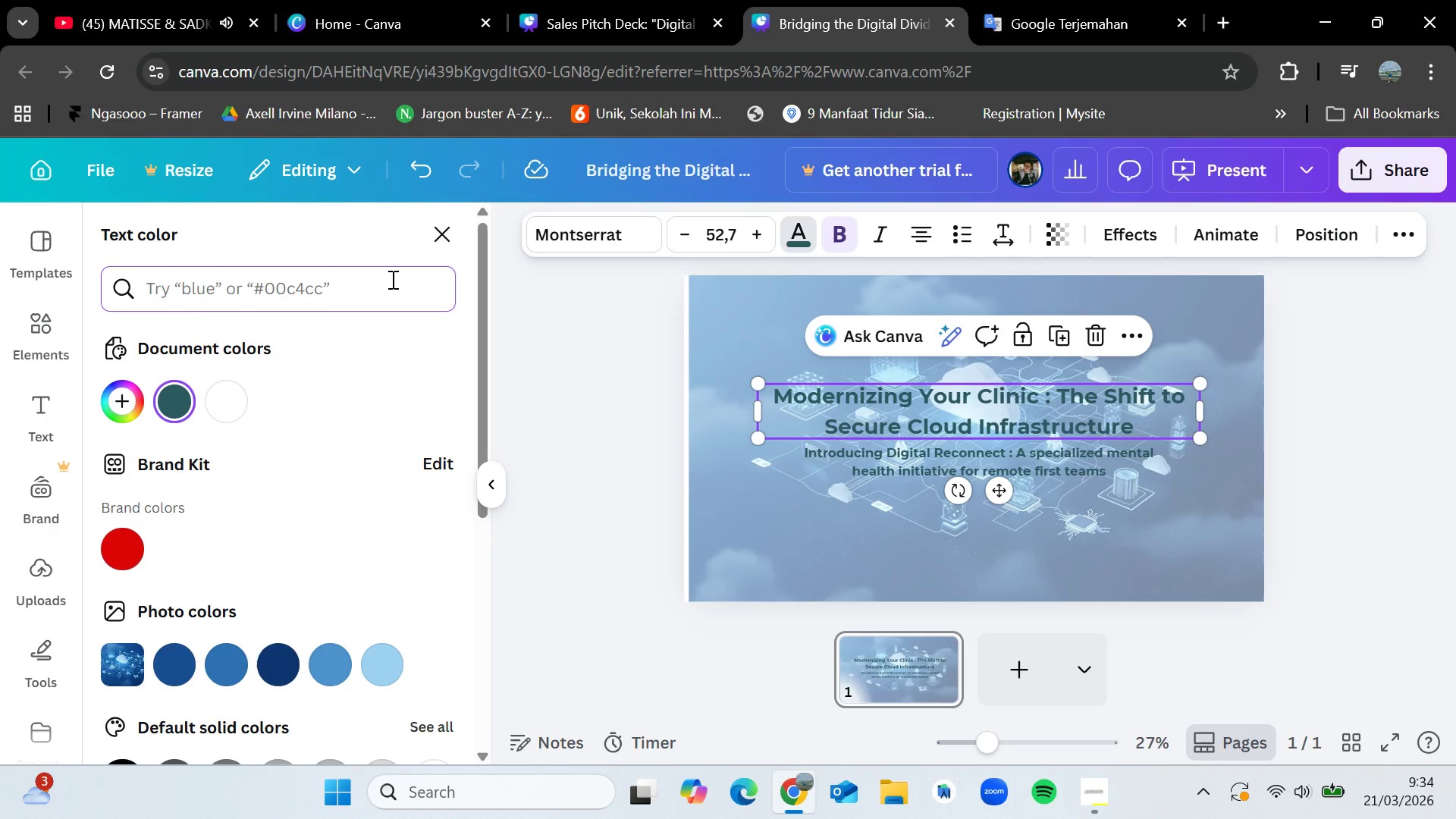 
type(f9f9f9)
 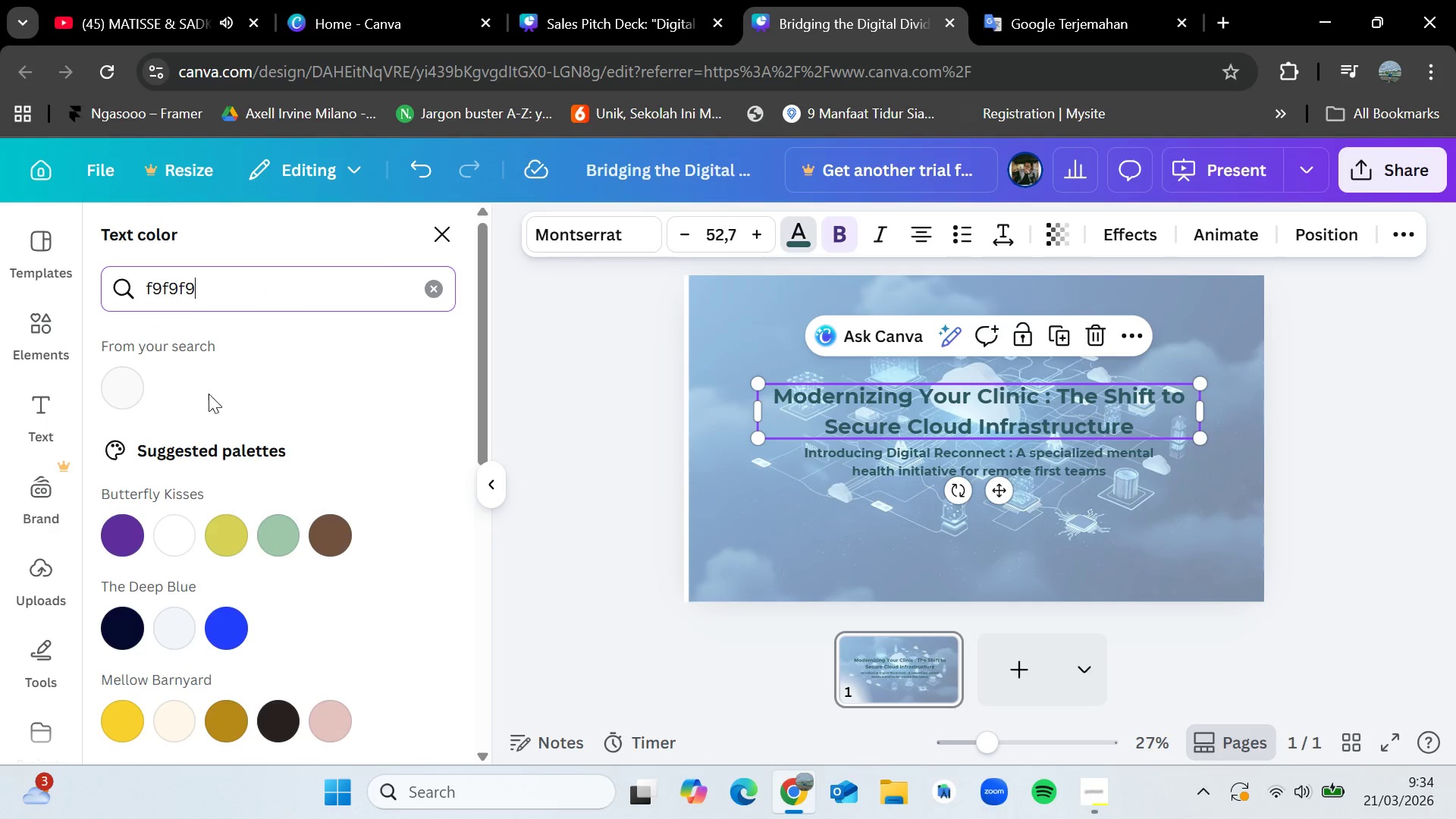 
left_click([132, 395])
 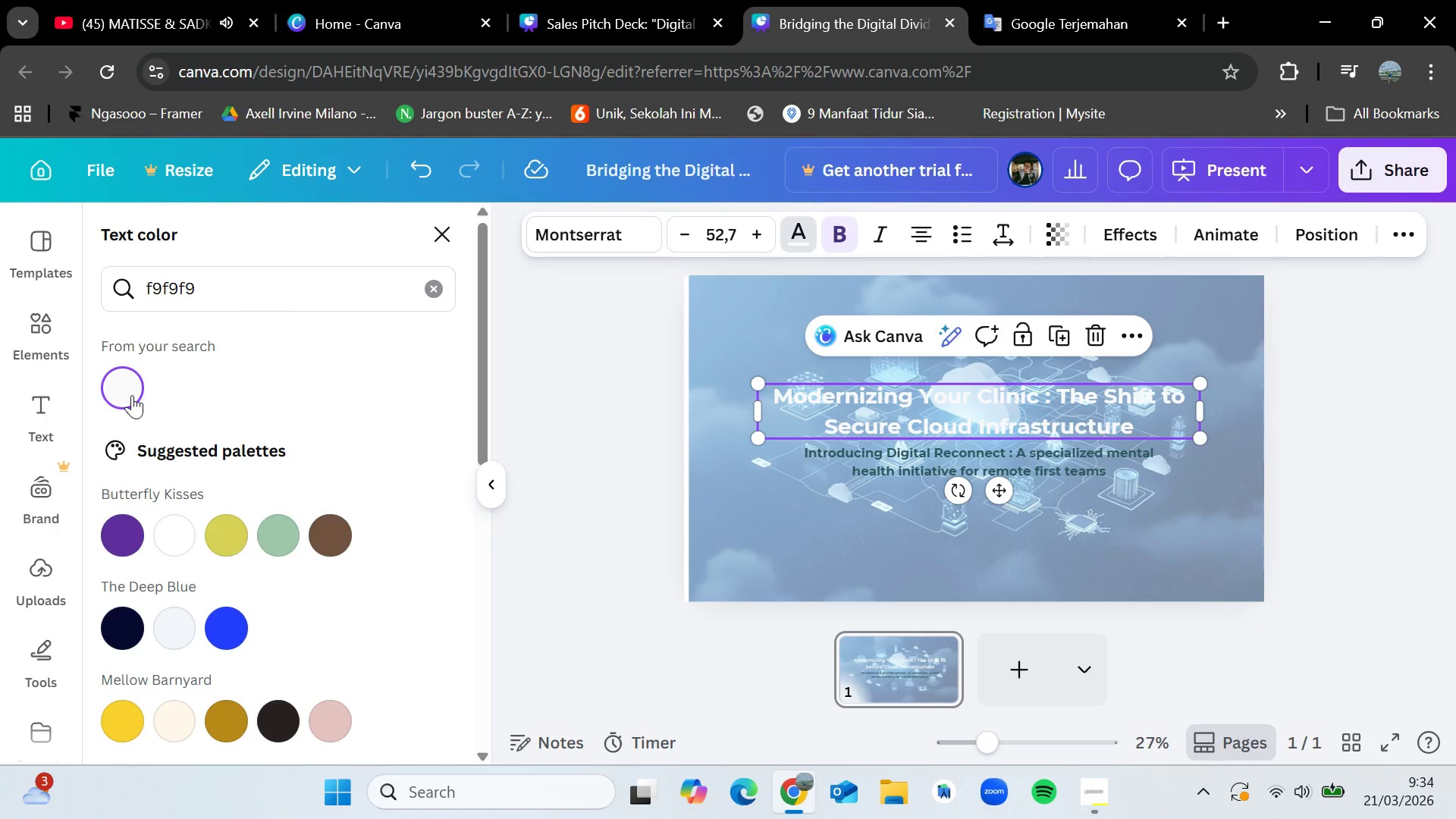 
key(Control+Z)
 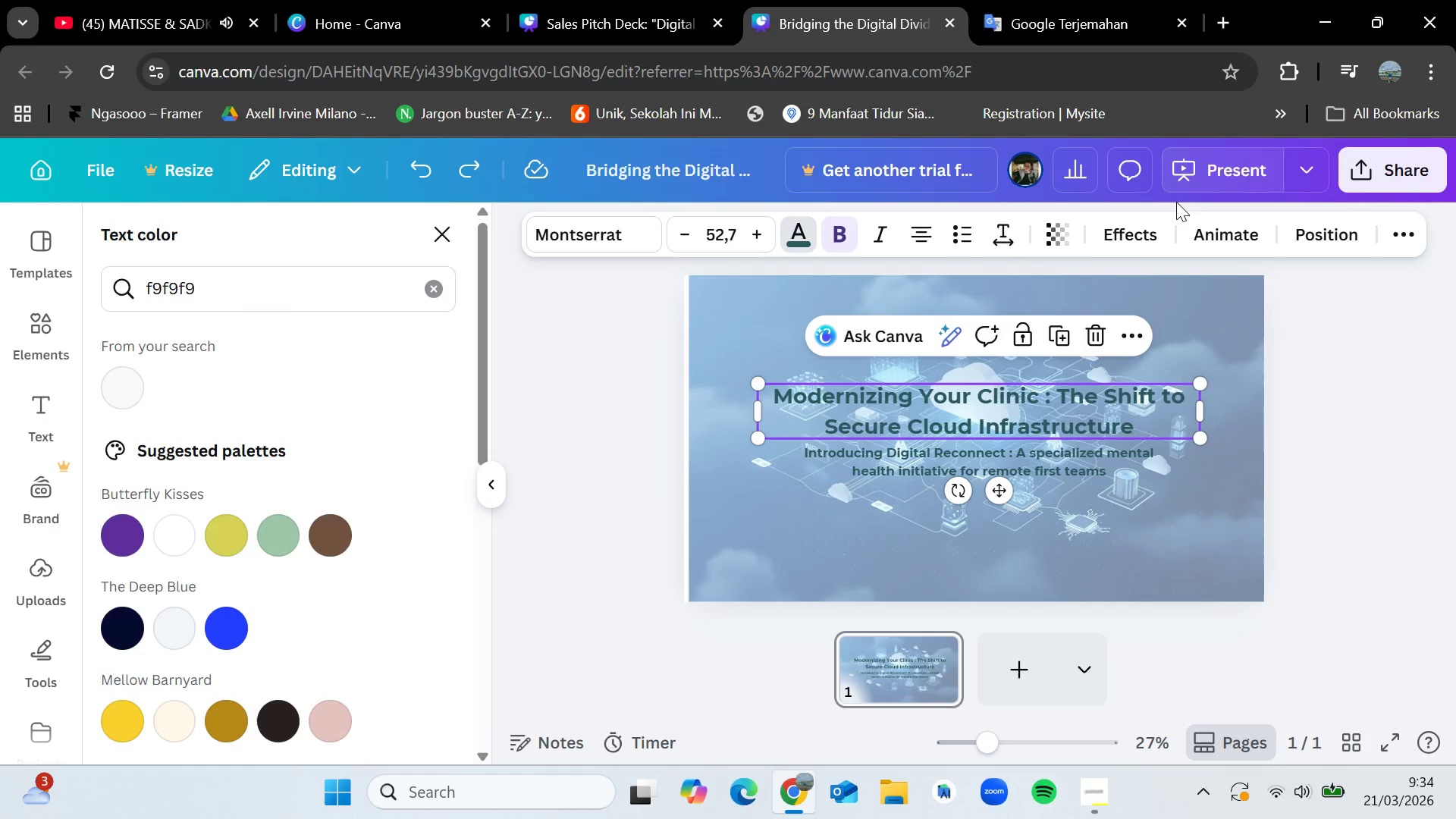 
left_click([1134, 243])
 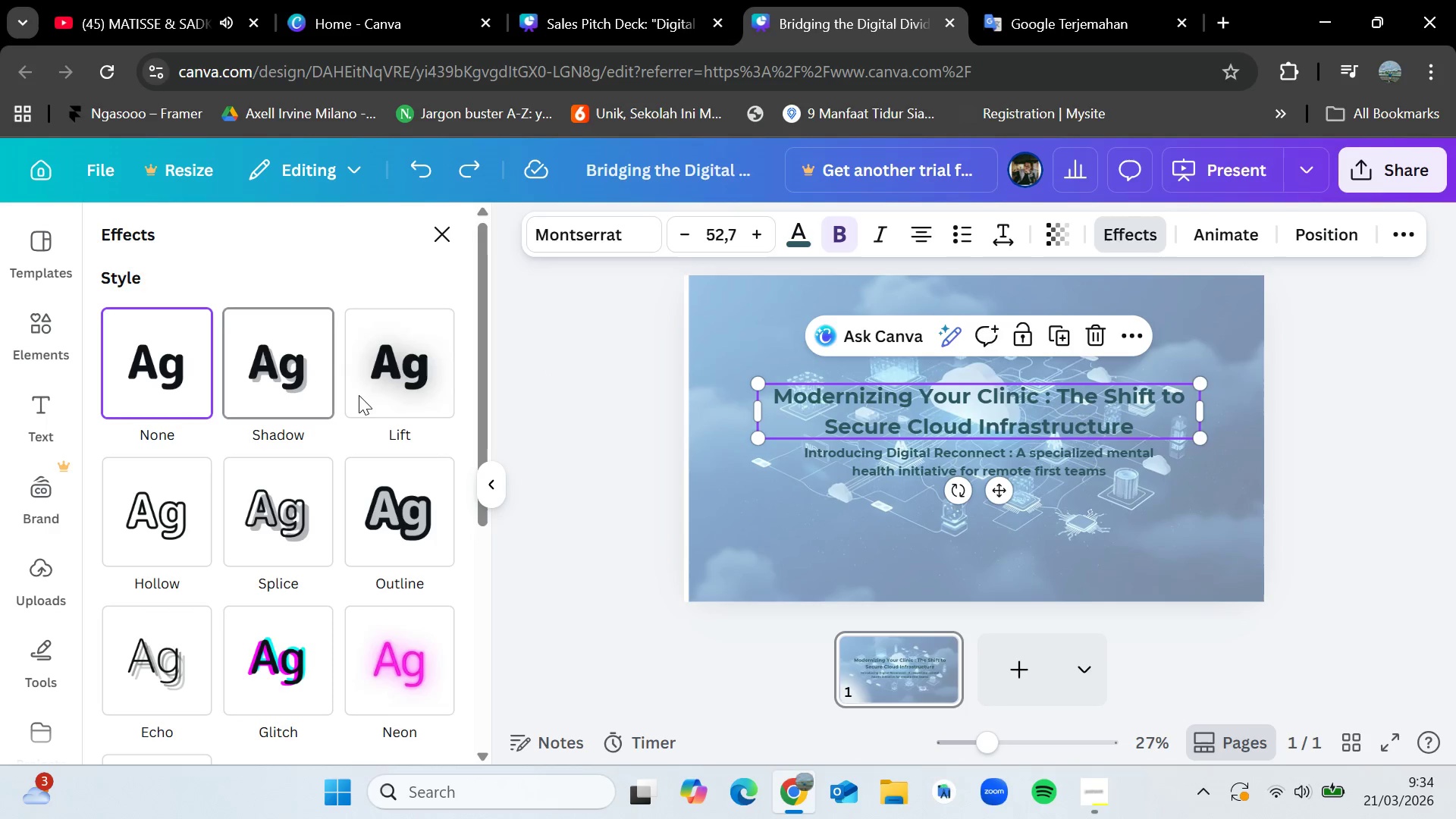 
left_click([388, 378])
 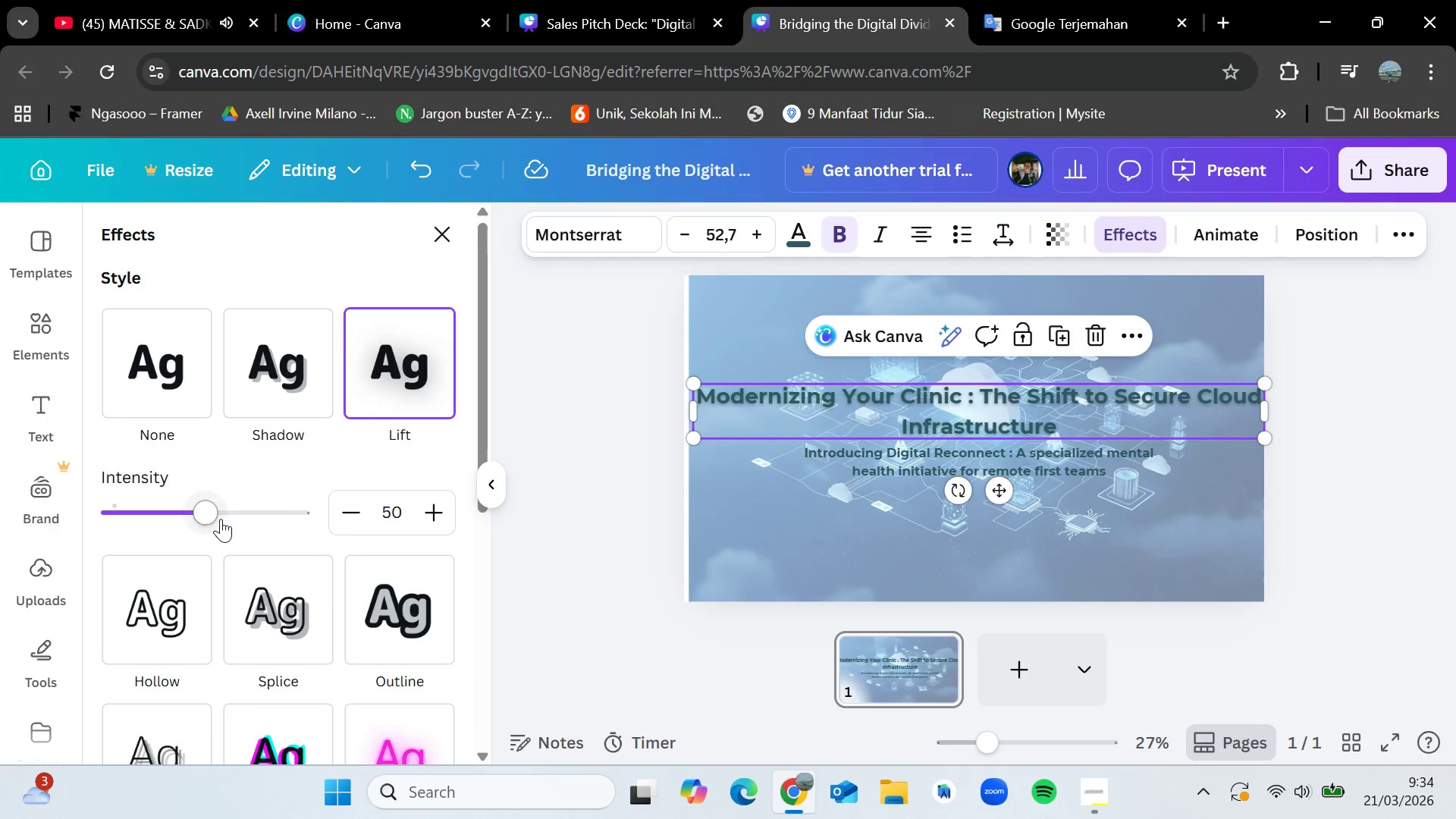 
left_click_drag(start_coordinate=[215, 516], to_coordinate=[210, 510])
 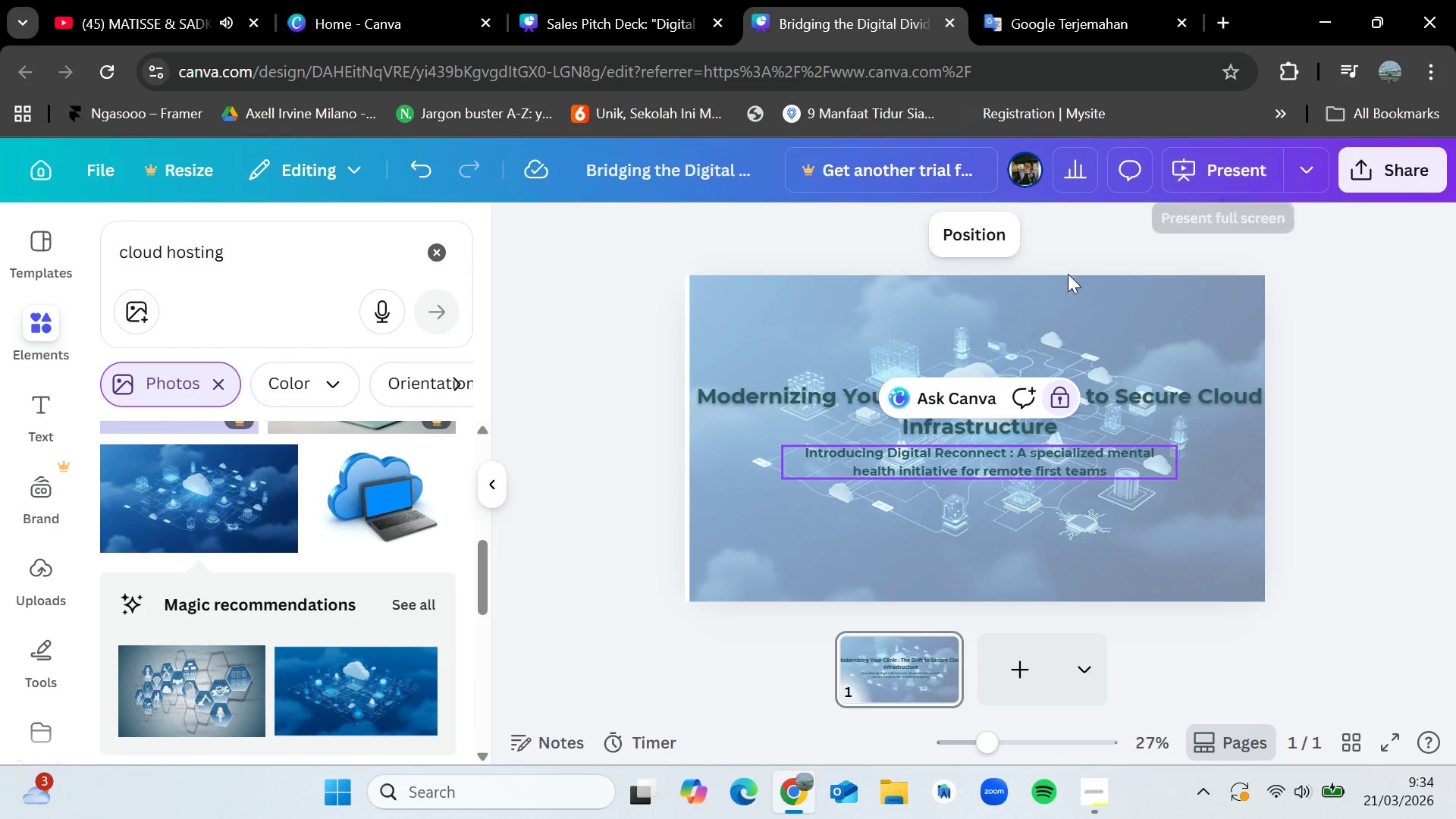 
left_click([1078, 459])
 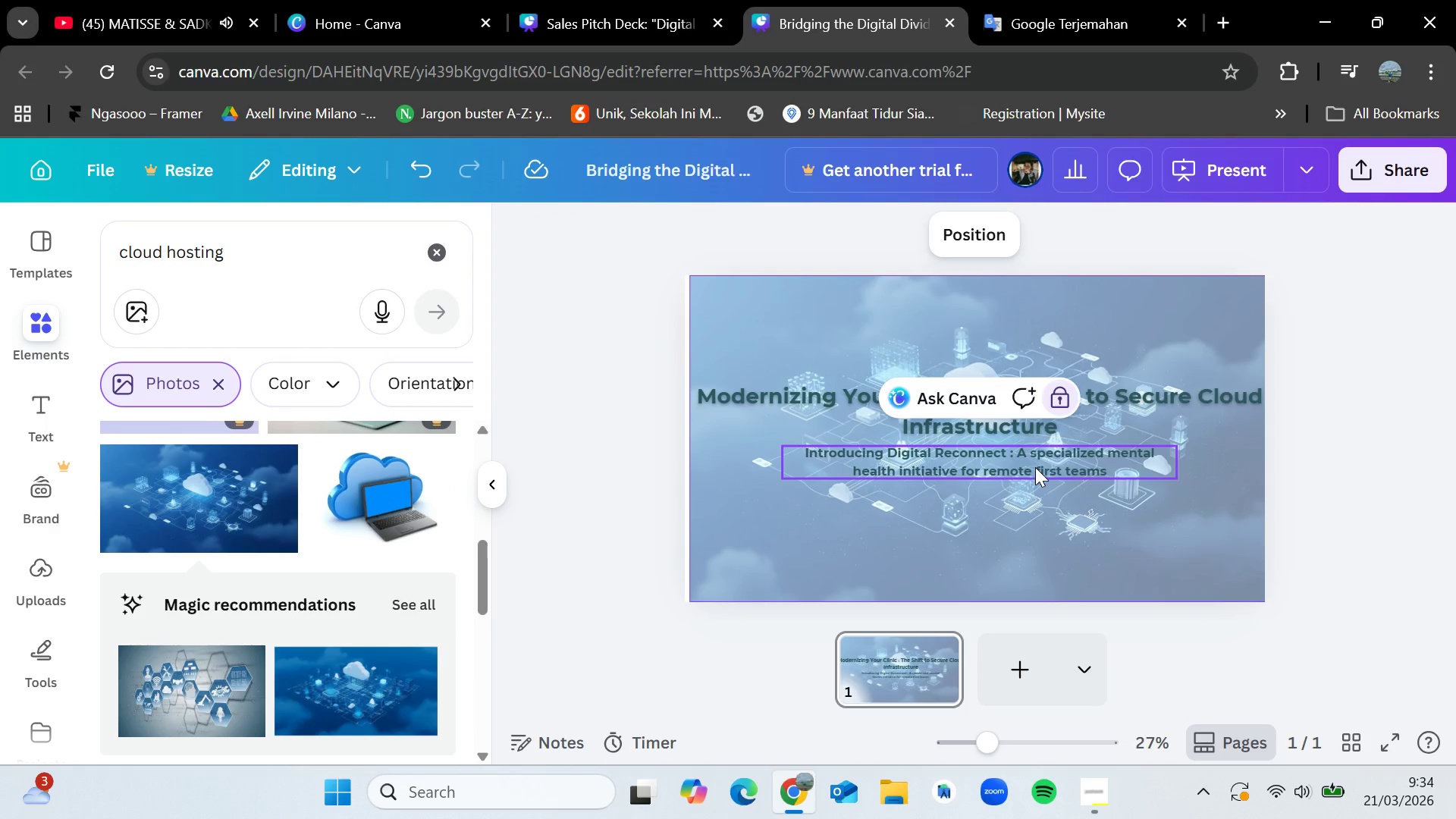 
left_click([1035, 467])
 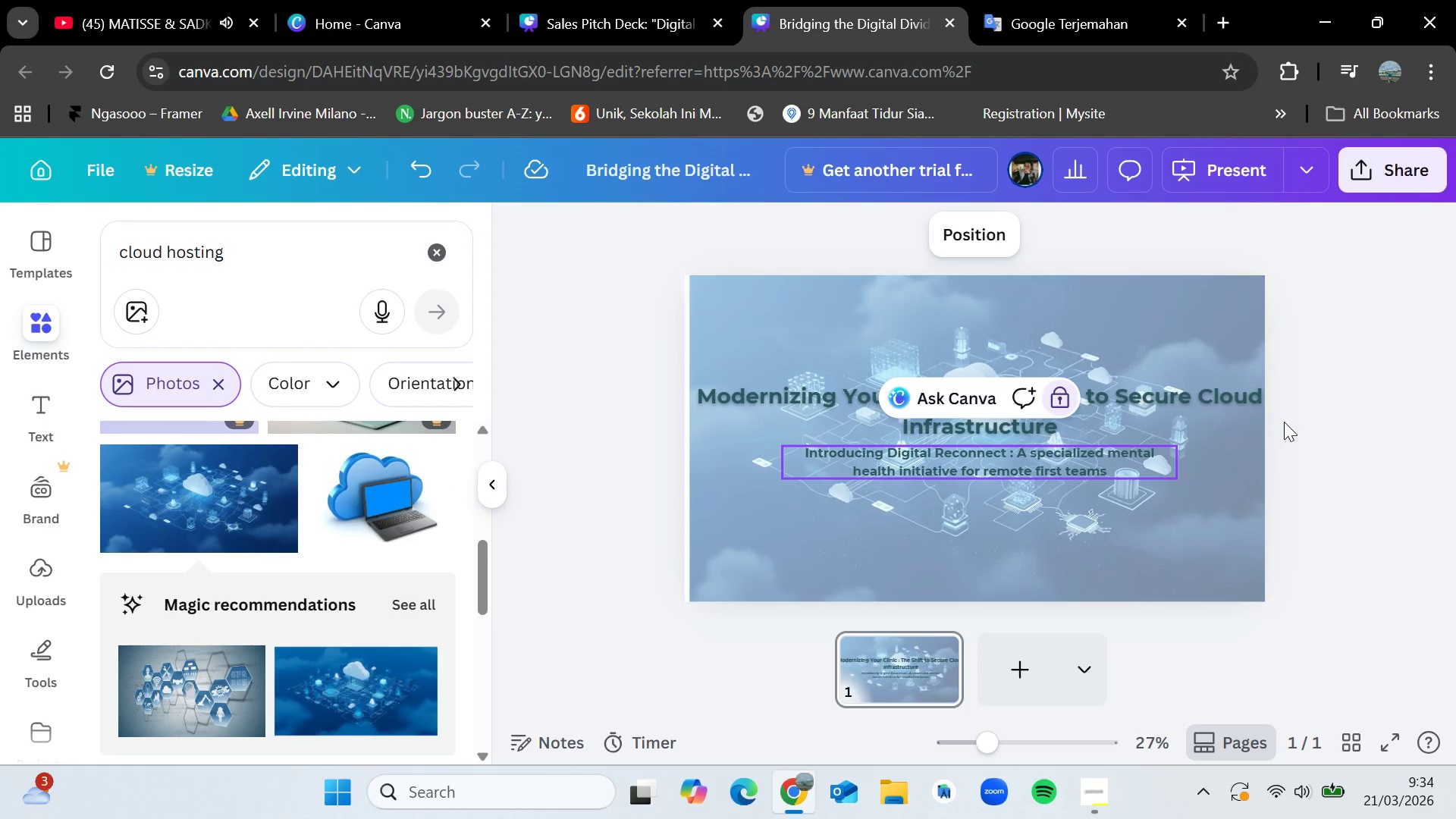 
left_click([1284, 422])
 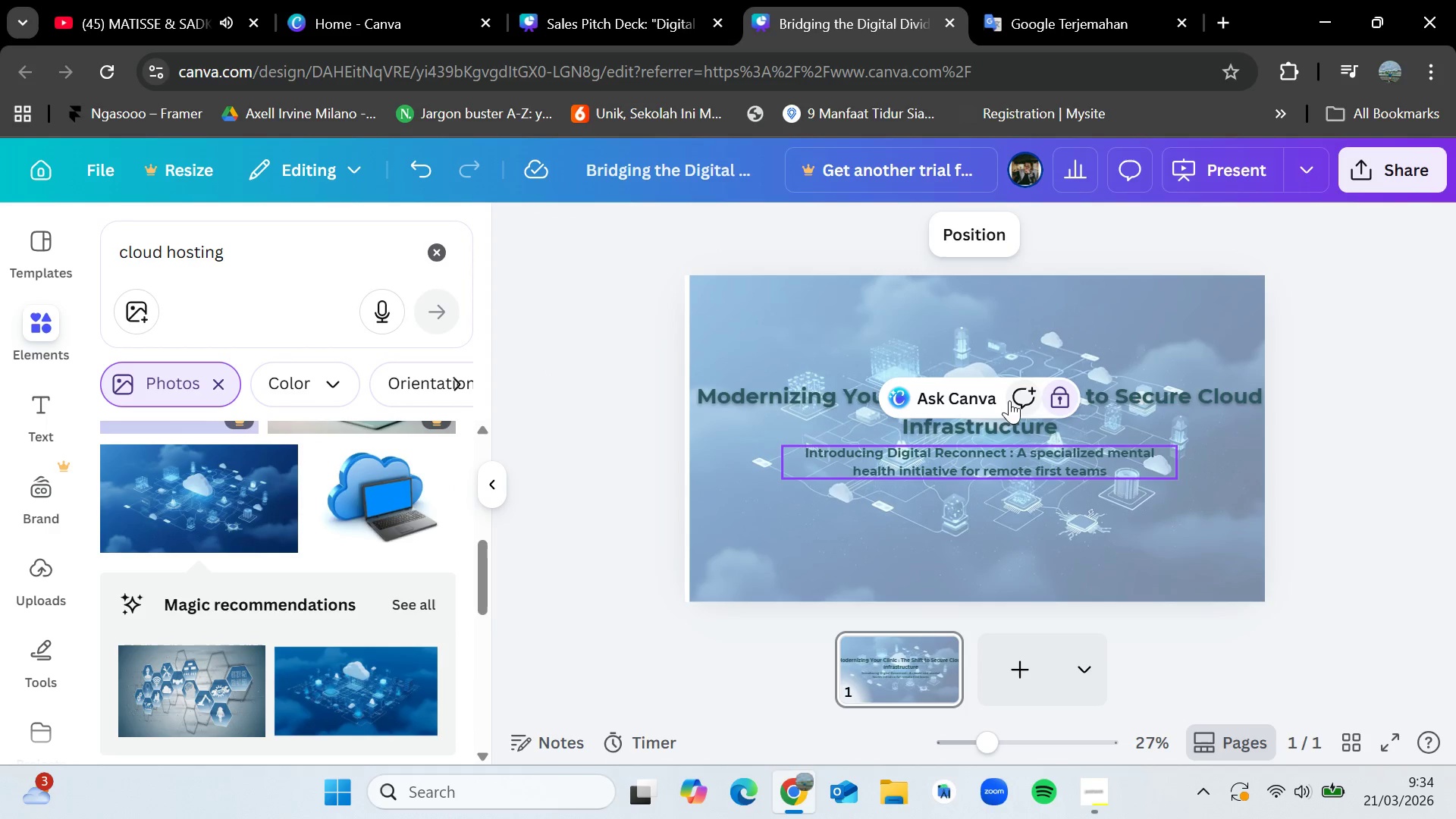 
left_click([1058, 400])
 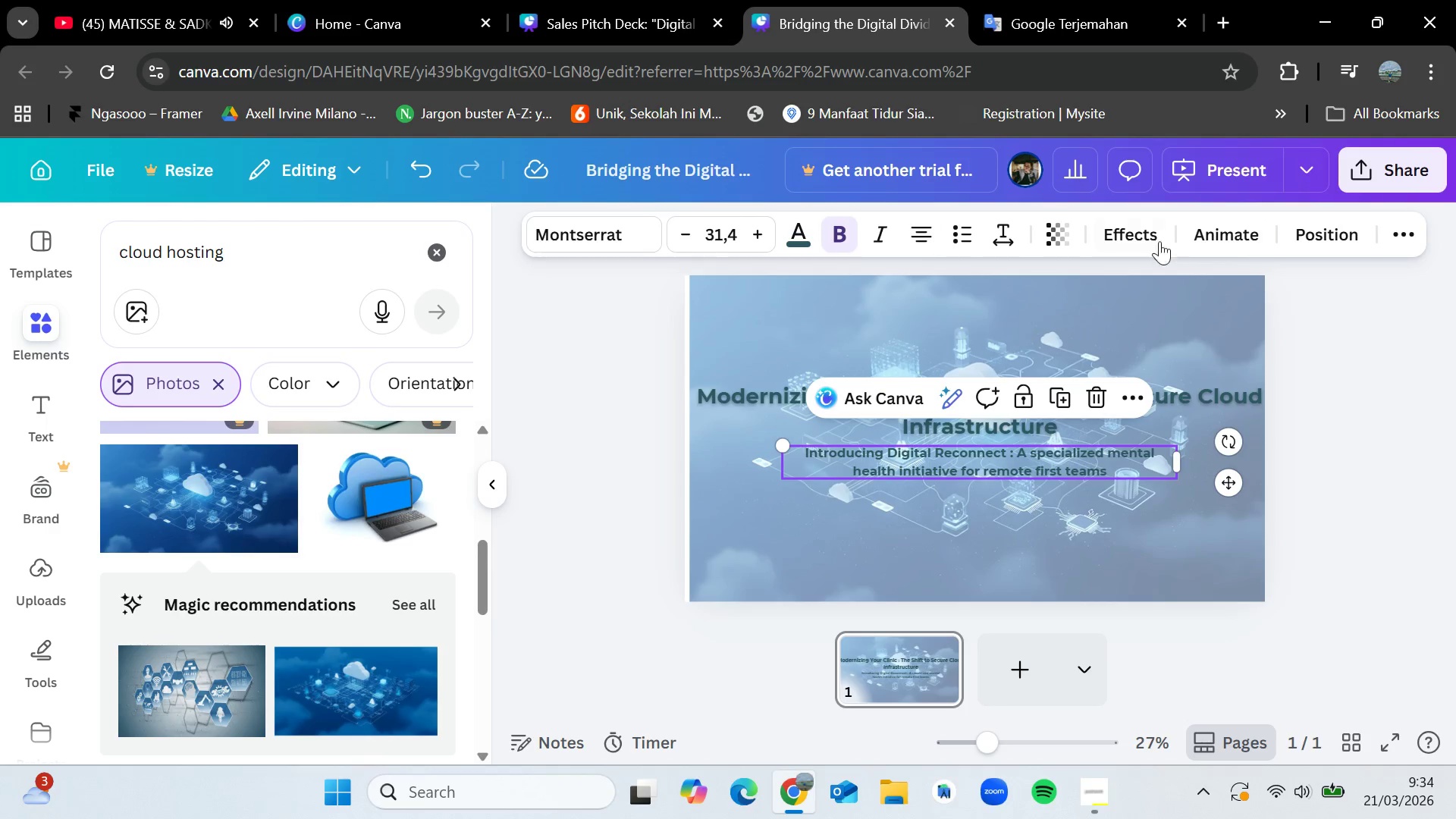 
left_click([1125, 242])
 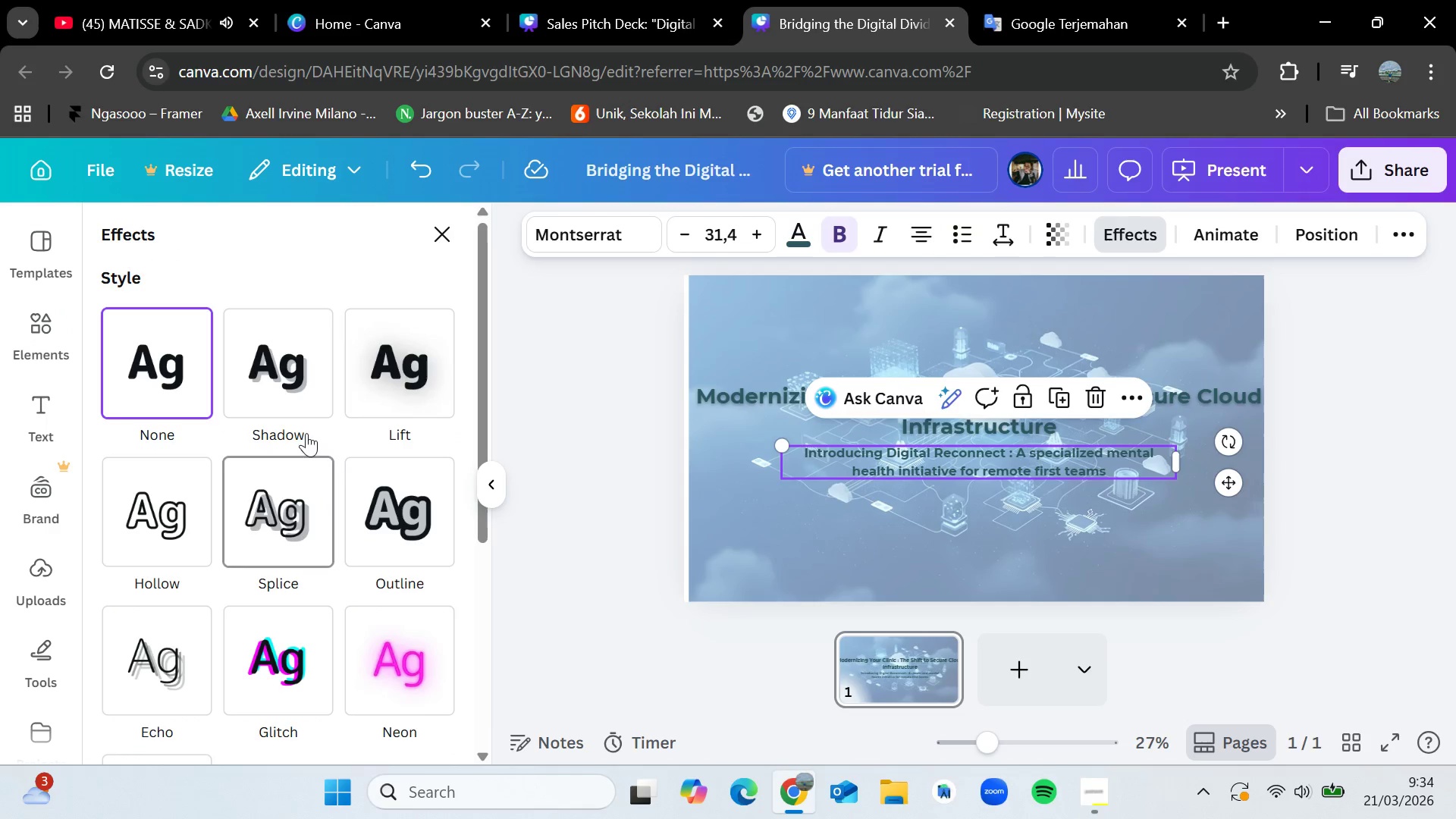 
left_click([382, 371])
 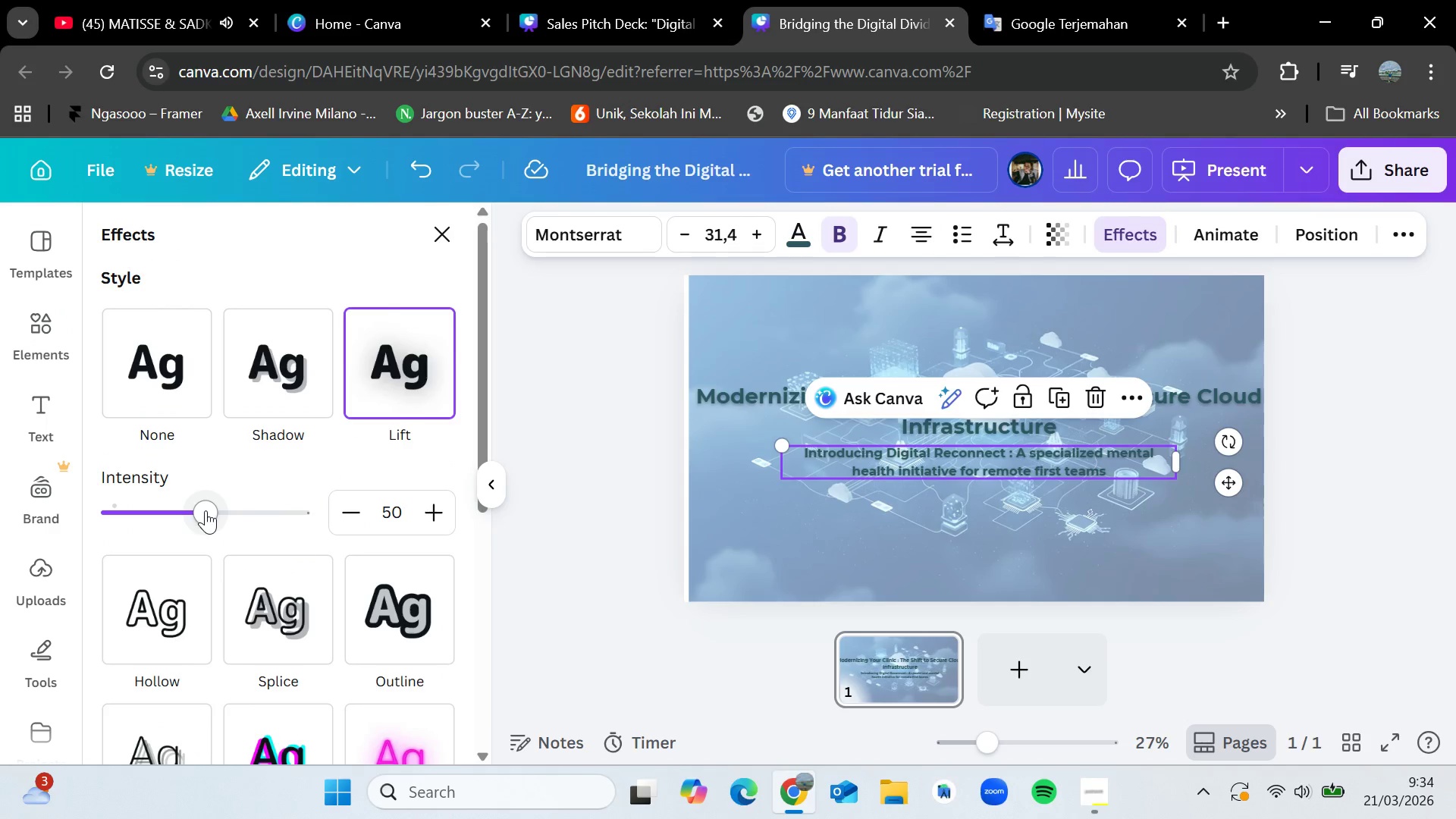 
left_click_drag(start_coordinate=[203, 510], to_coordinate=[211, 509])
 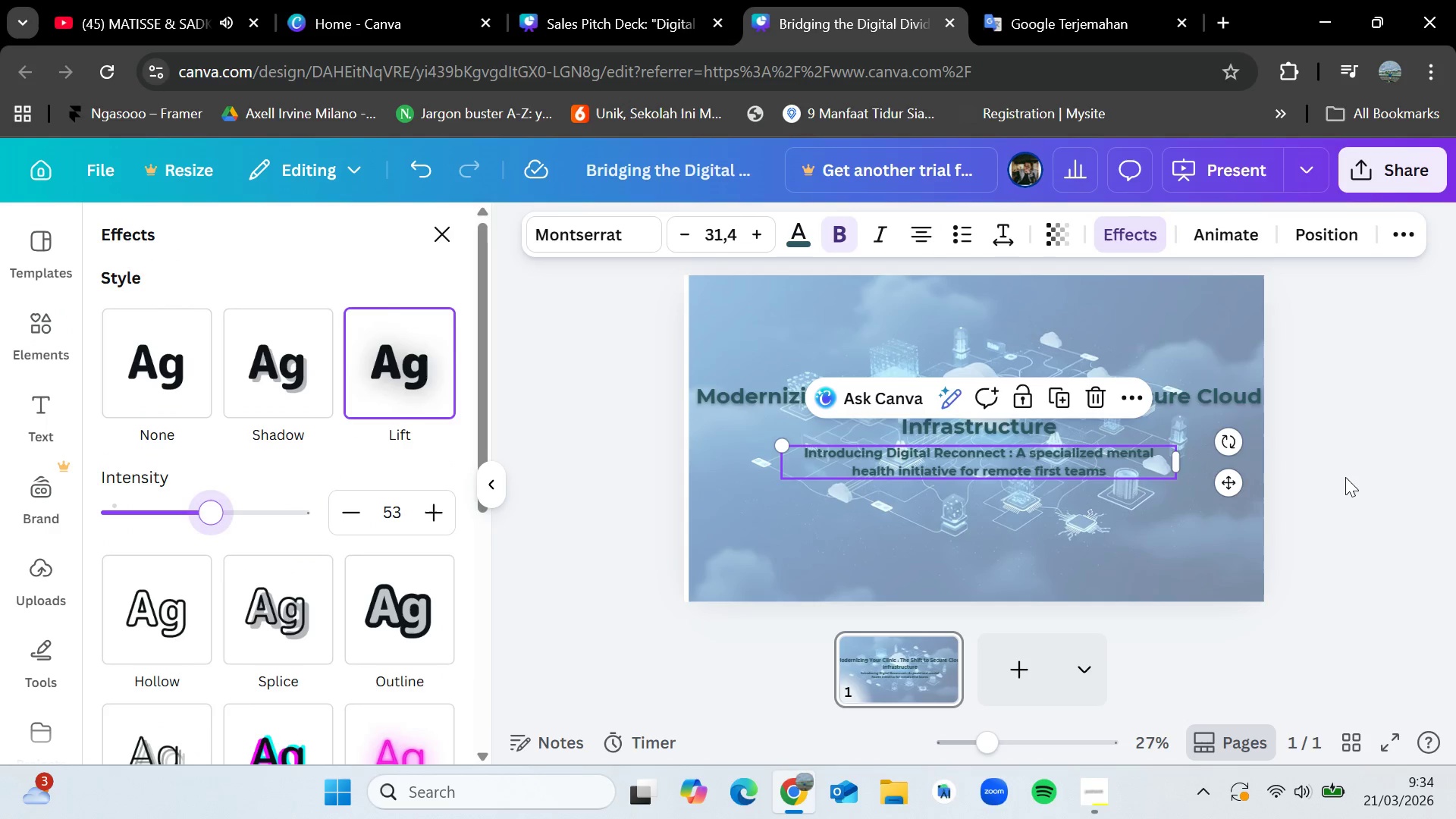 
left_click([1365, 470])
 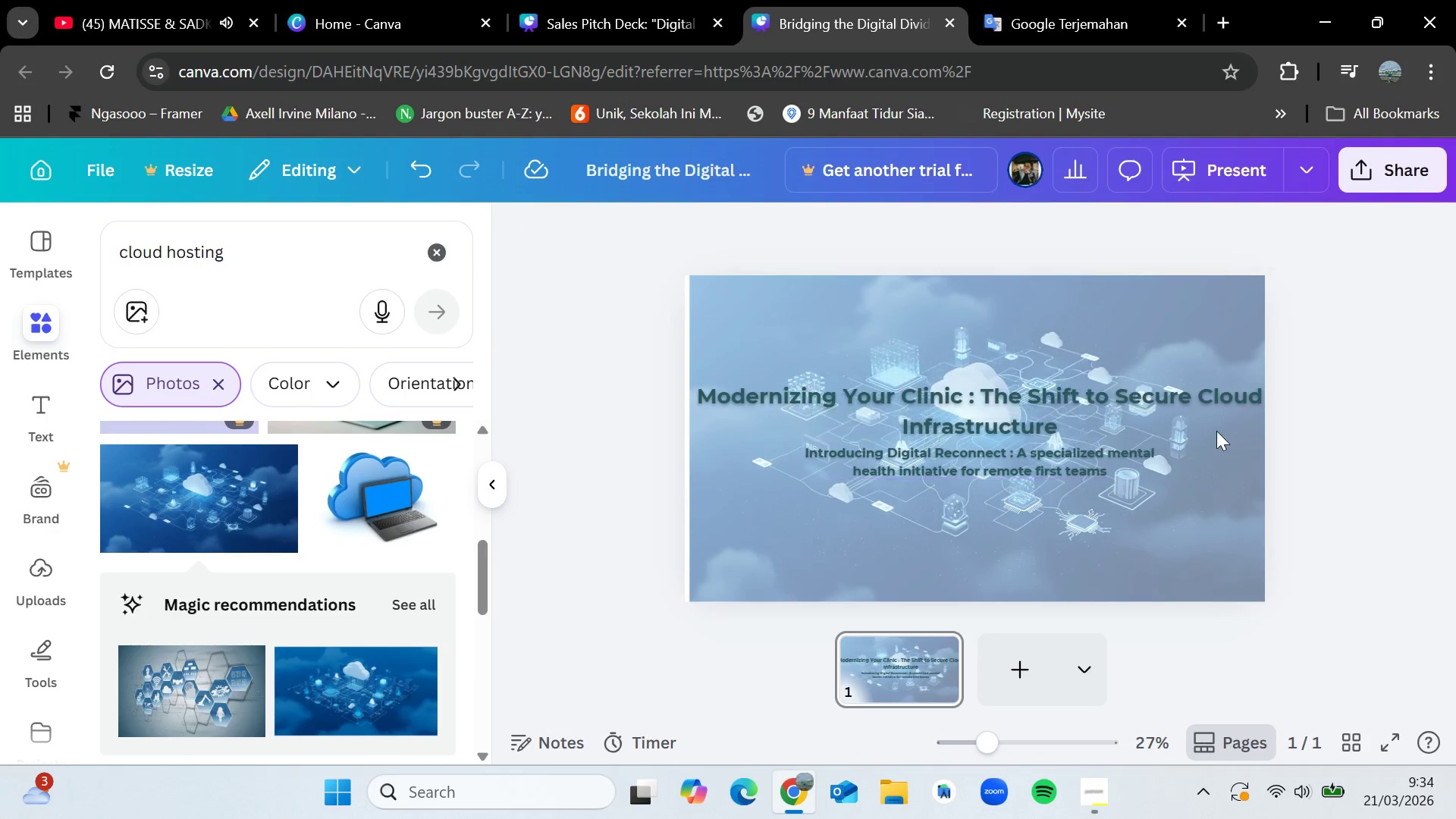 
double_click([1058, 414])
 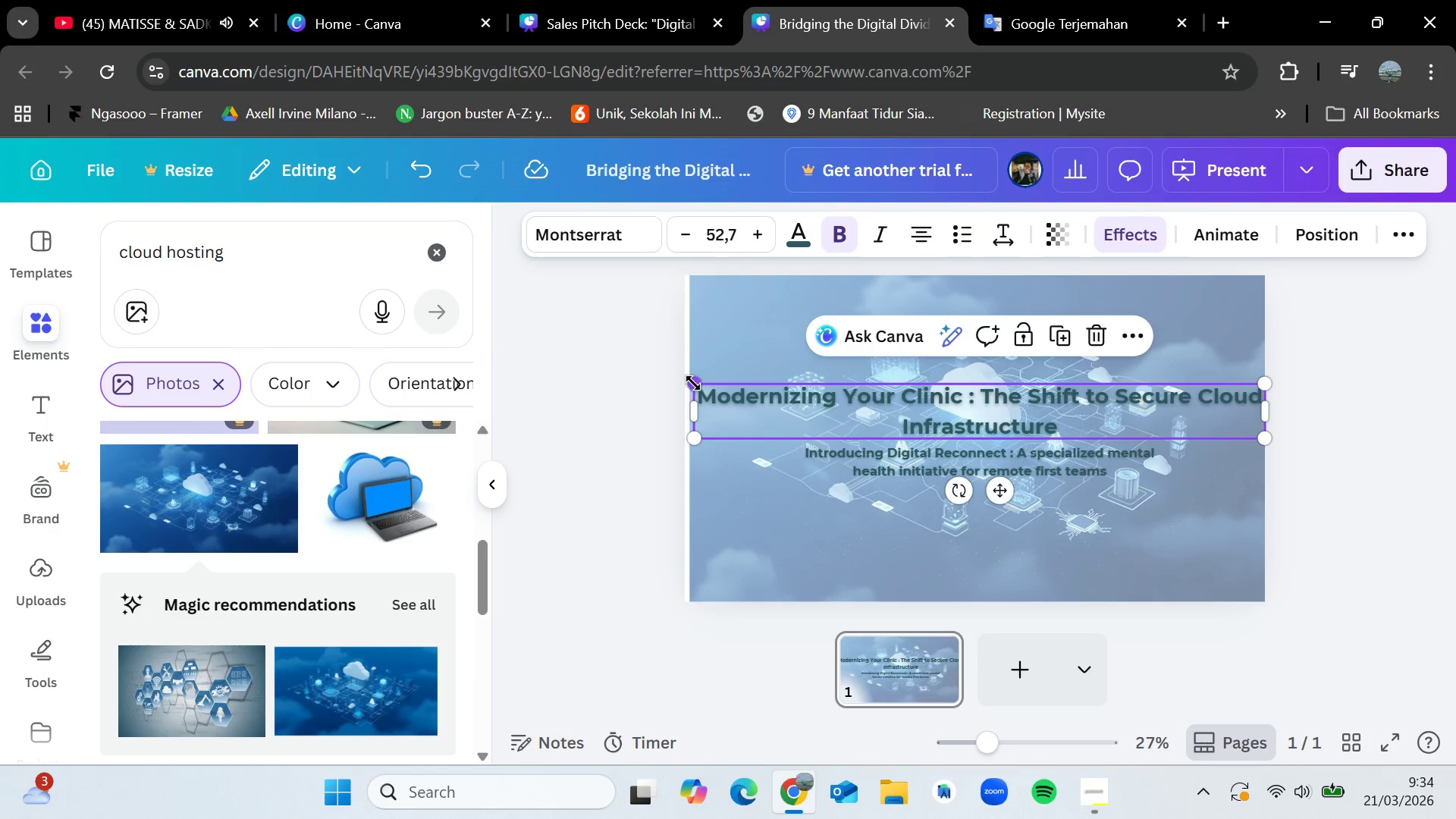 
left_click_drag(start_coordinate=[693, 381], to_coordinate=[755, 424])
 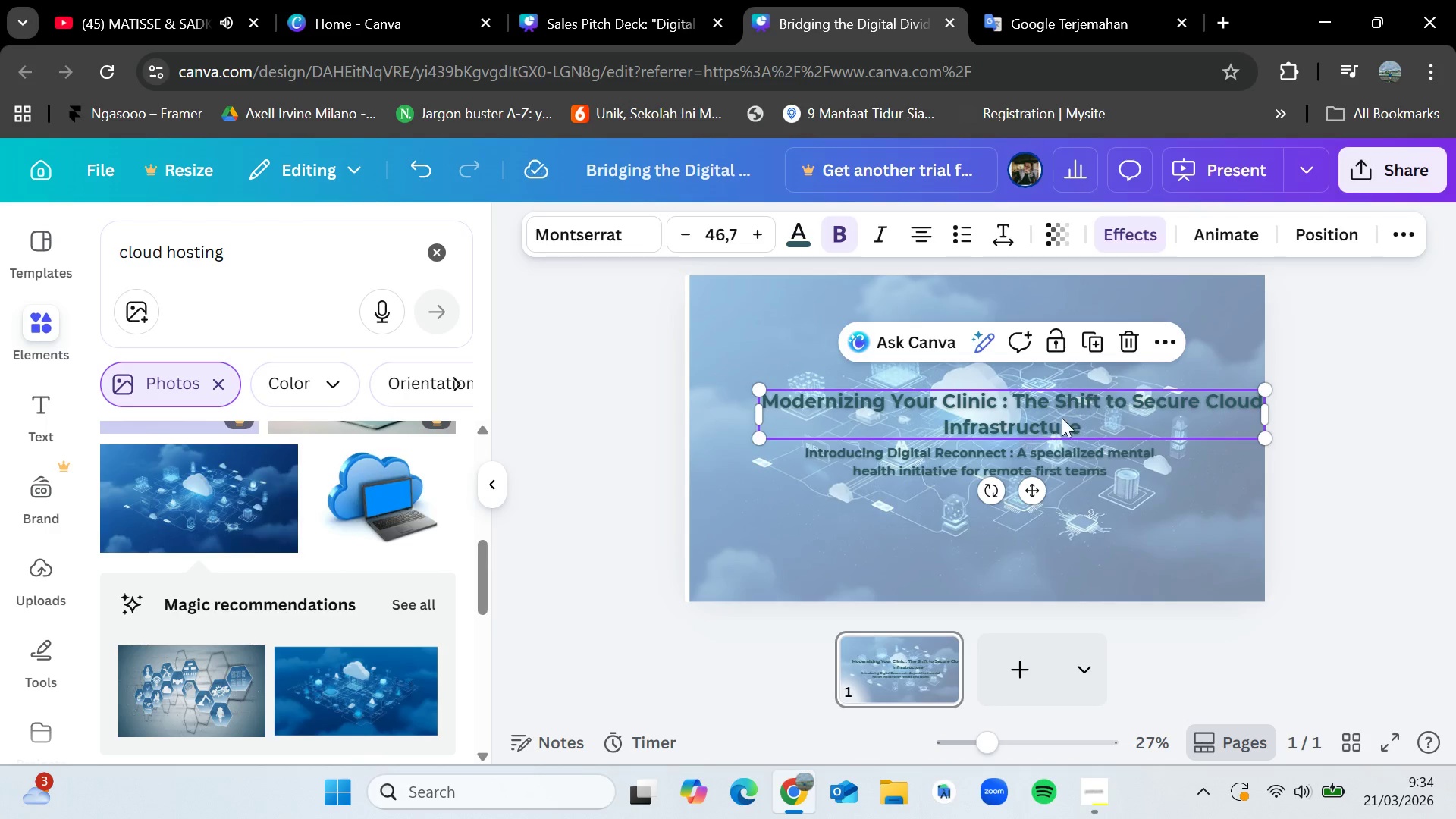 
left_click_drag(start_coordinate=[1062, 413], to_coordinate=[1034, 416])
 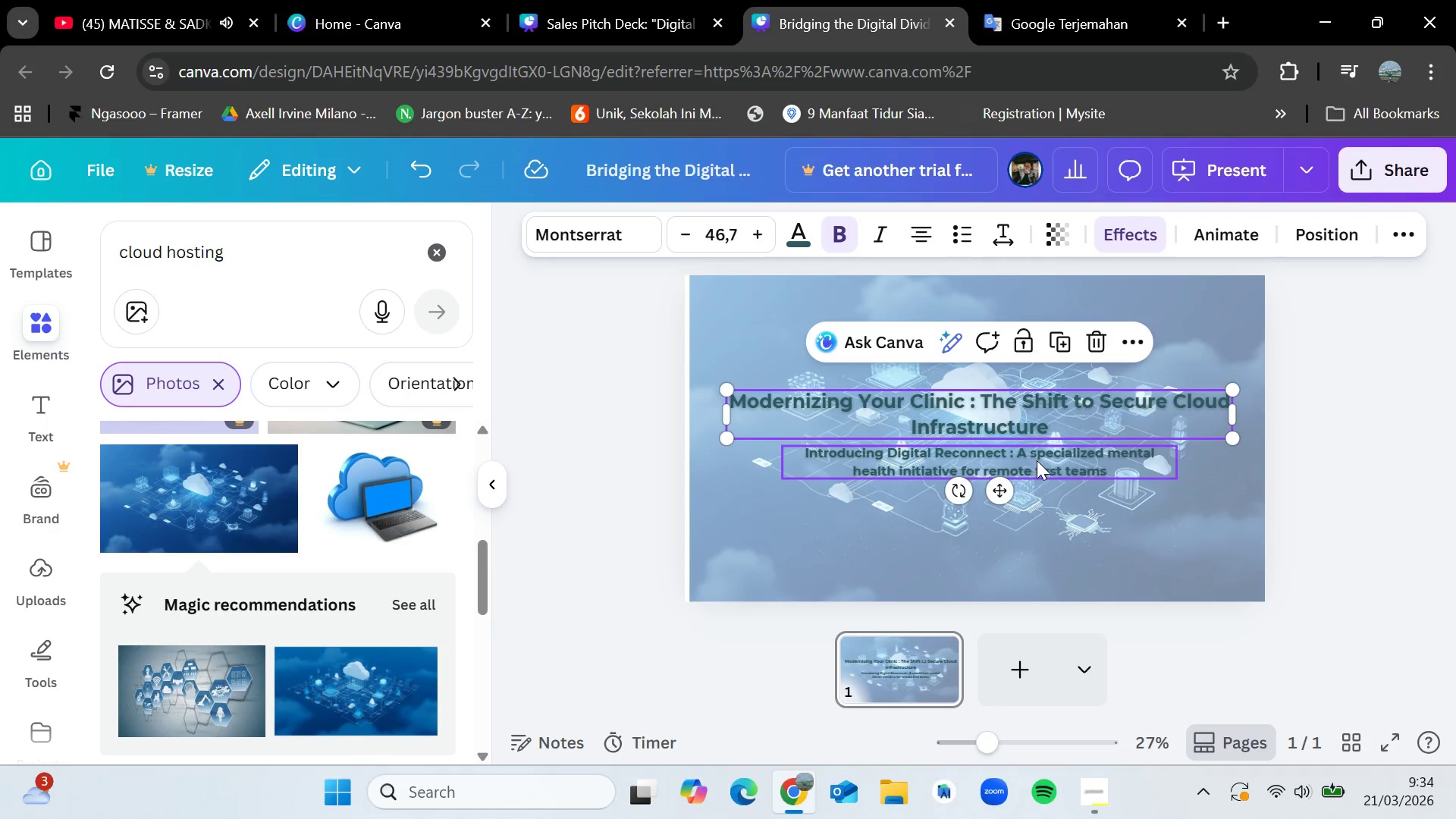 
left_click([1037, 460])
 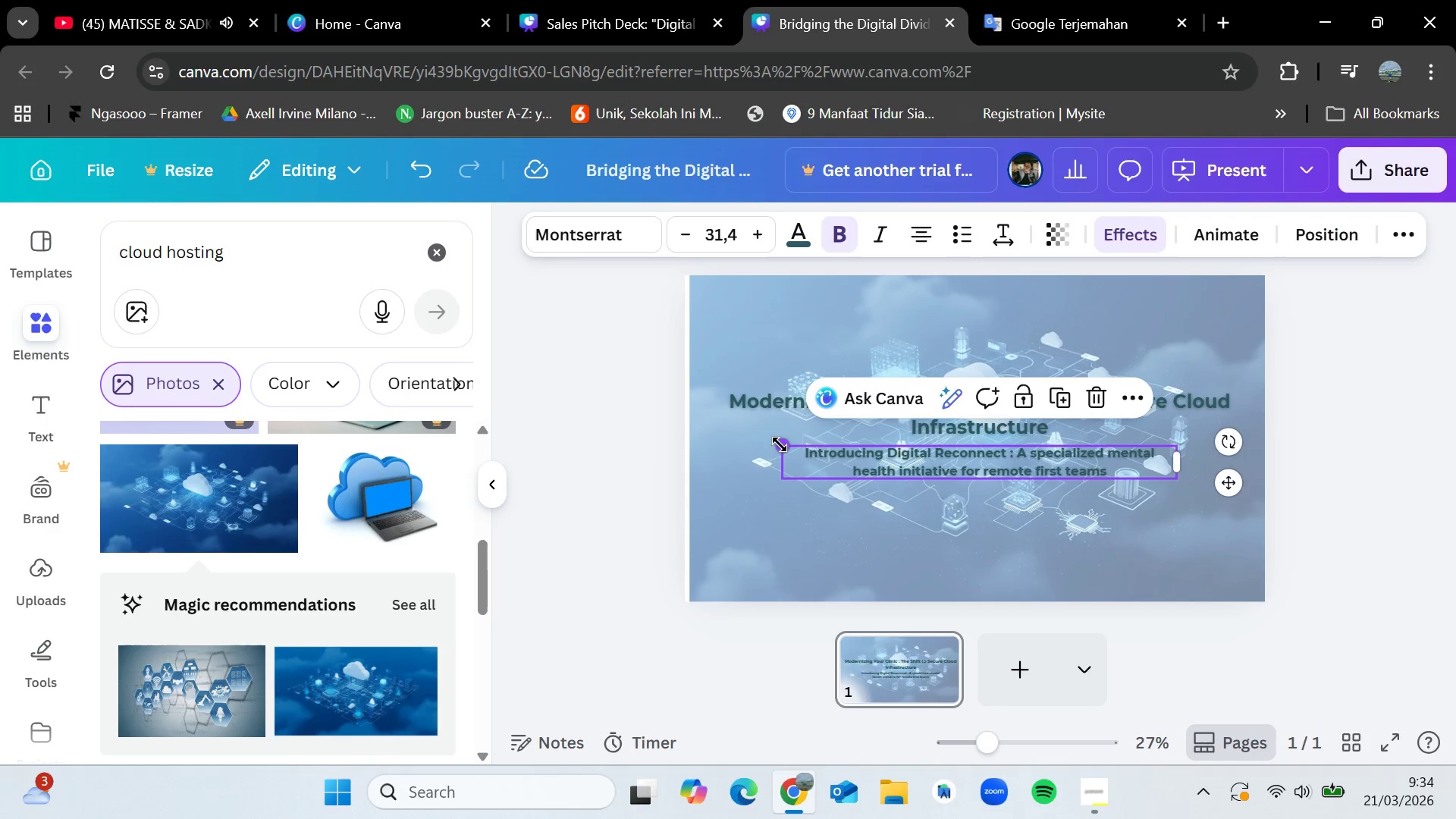 
left_click_drag(start_coordinate=[783, 442], to_coordinate=[811, 456])
 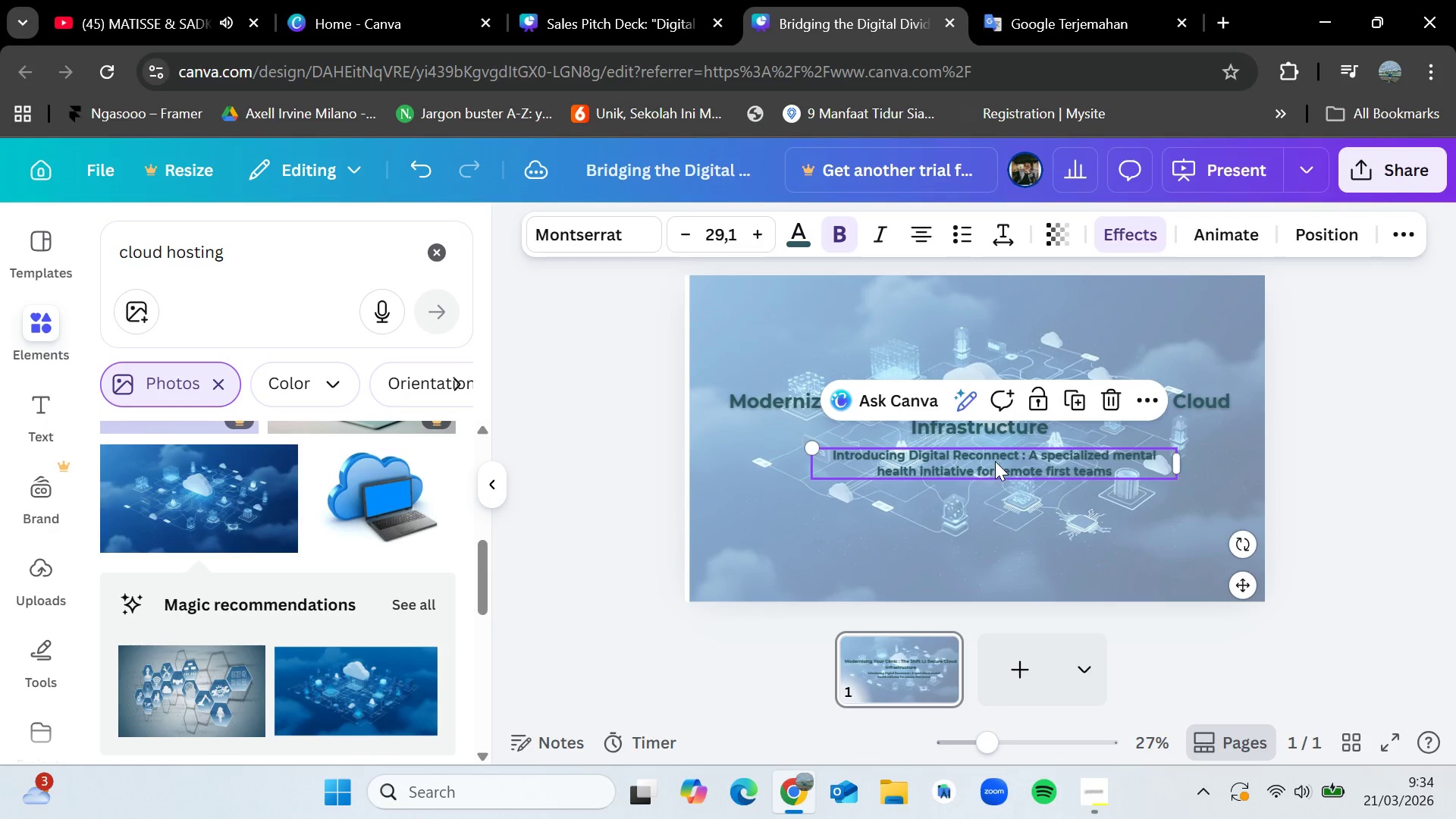 
left_click_drag(start_coordinate=[995, 460], to_coordinate=[982, 460])
 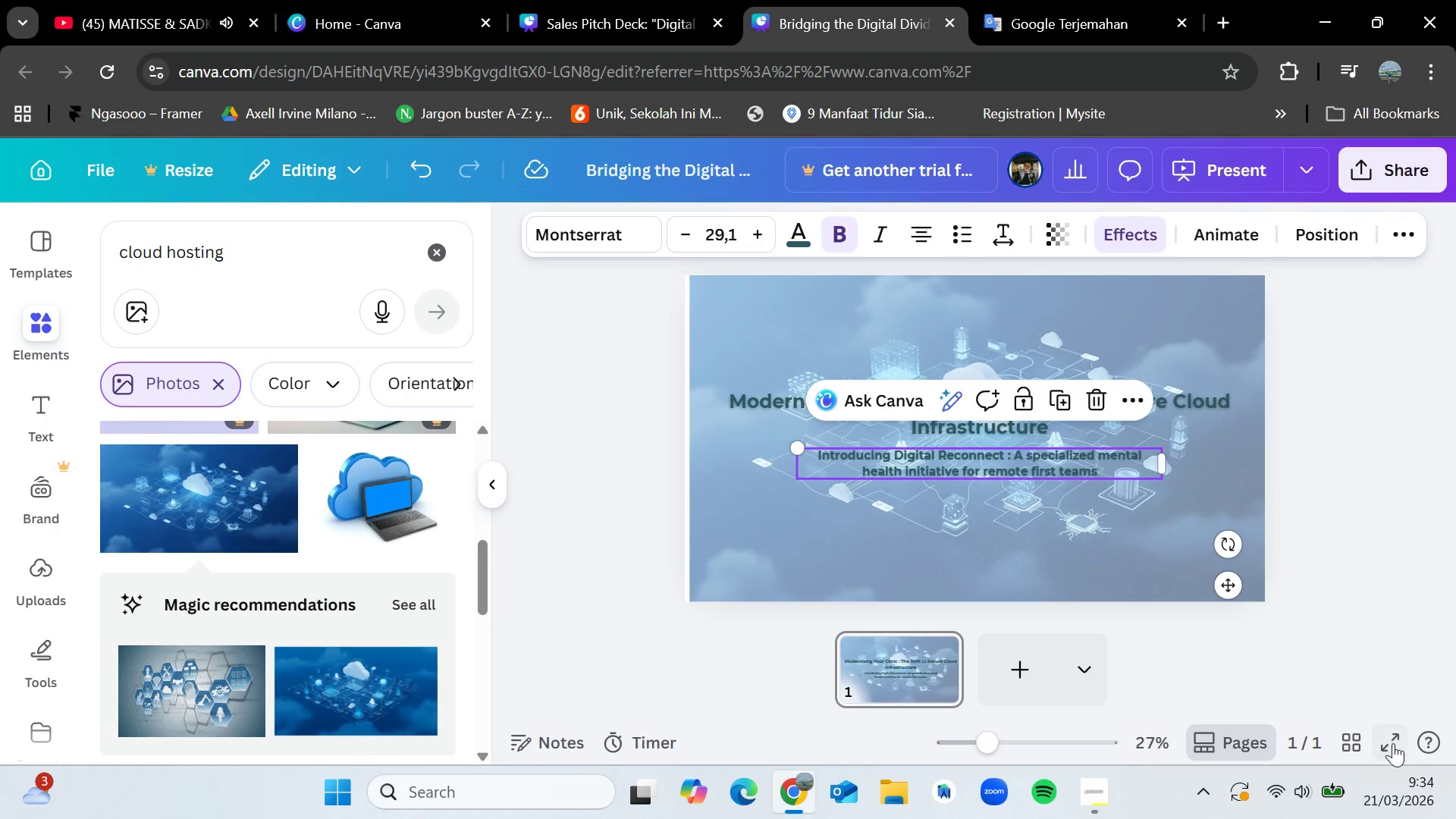 
left_click([1393, 749])
 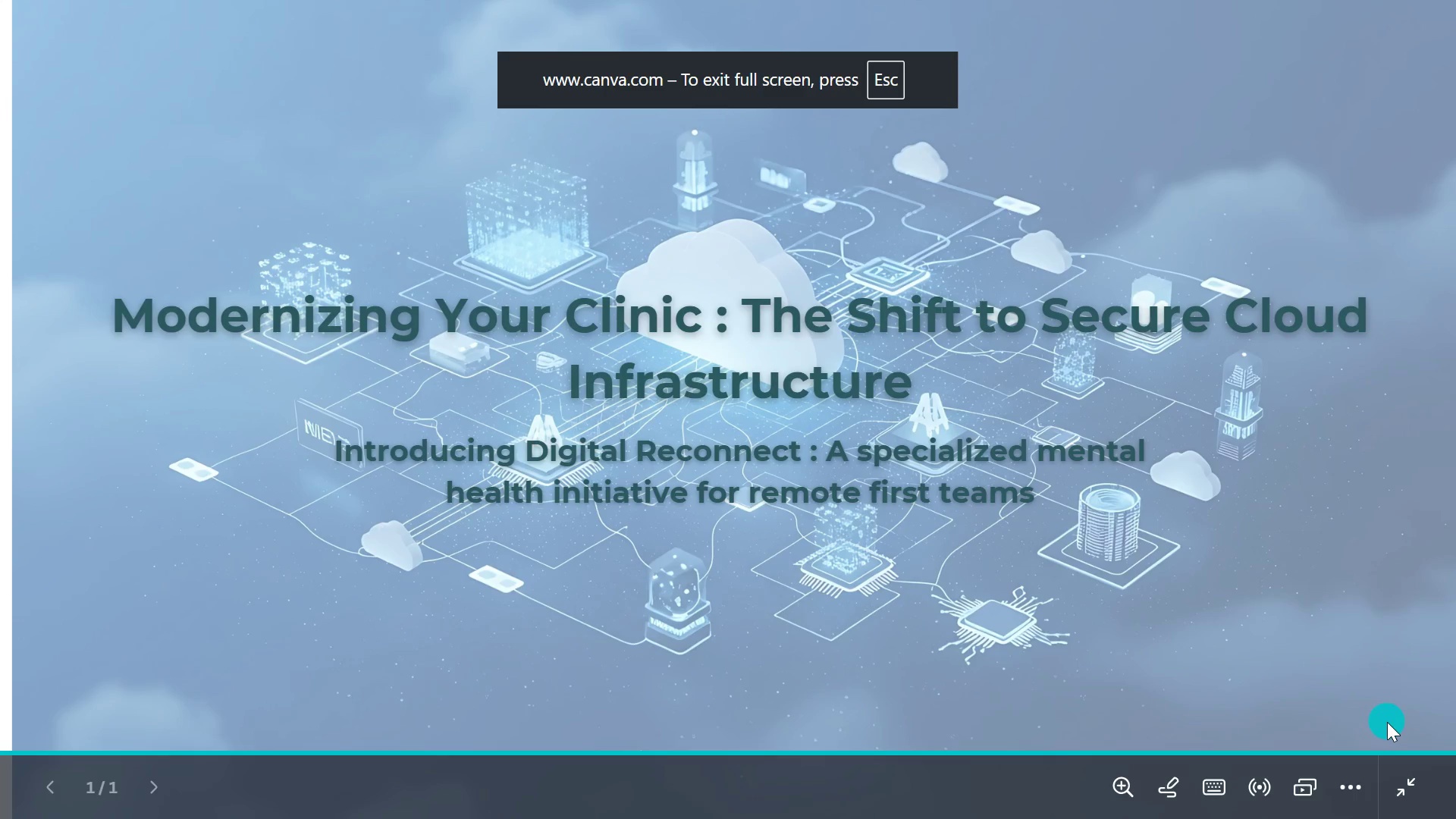 
key(Escape)
 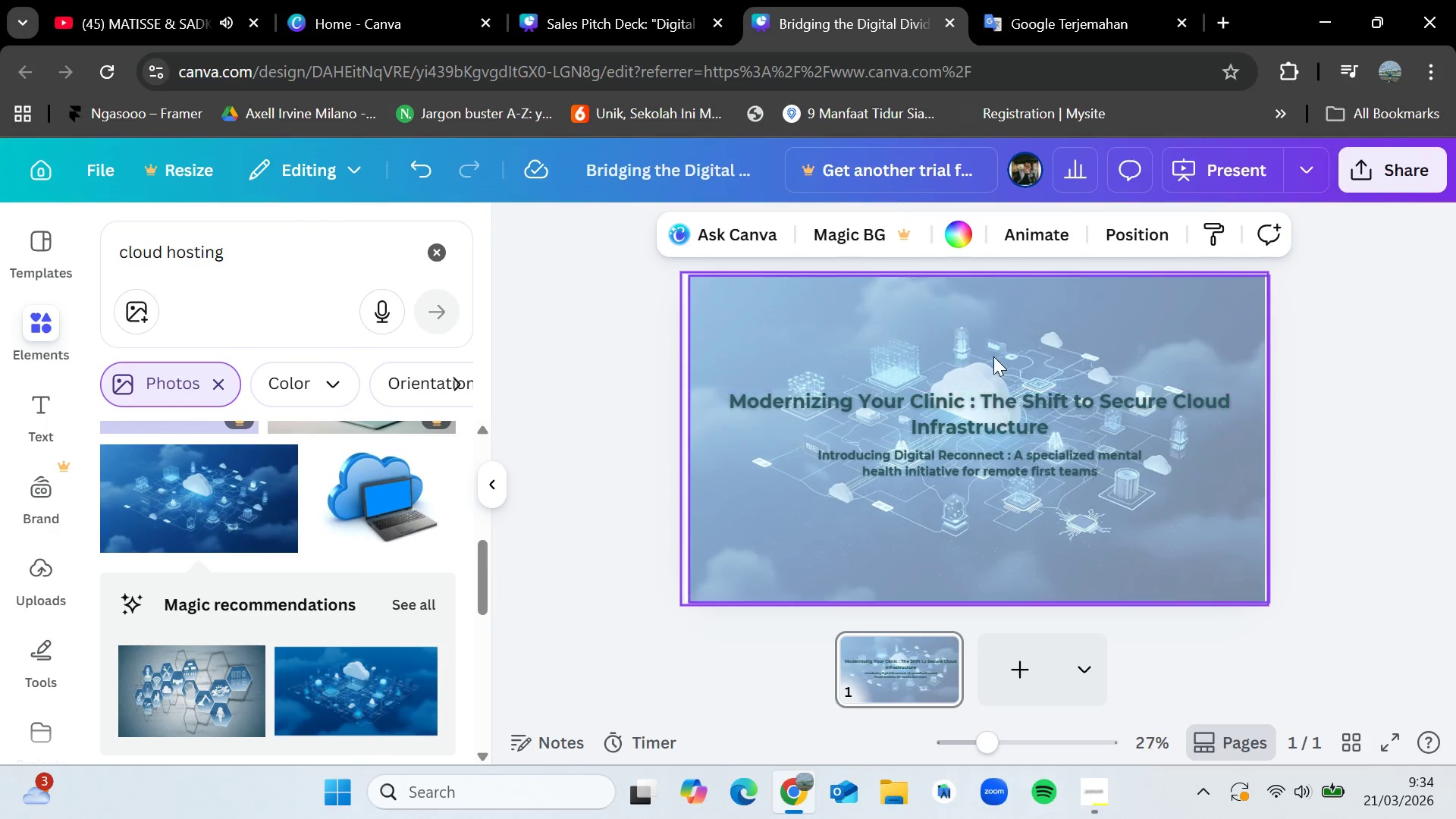 
left_click_drag(start_coordinate=[996, 338], to_coordinate=[993, 337])
 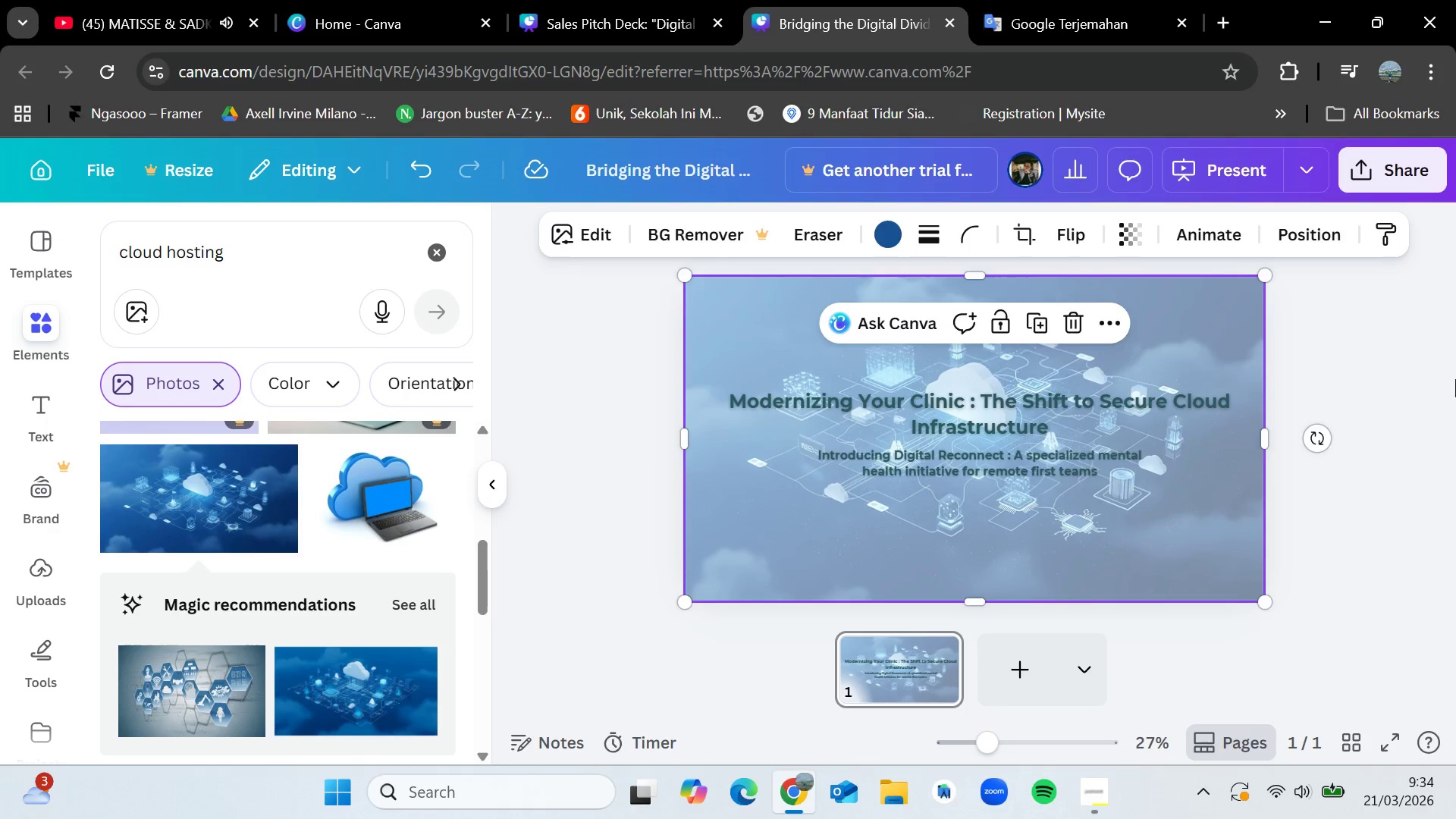 
left_click([1455, 379])
 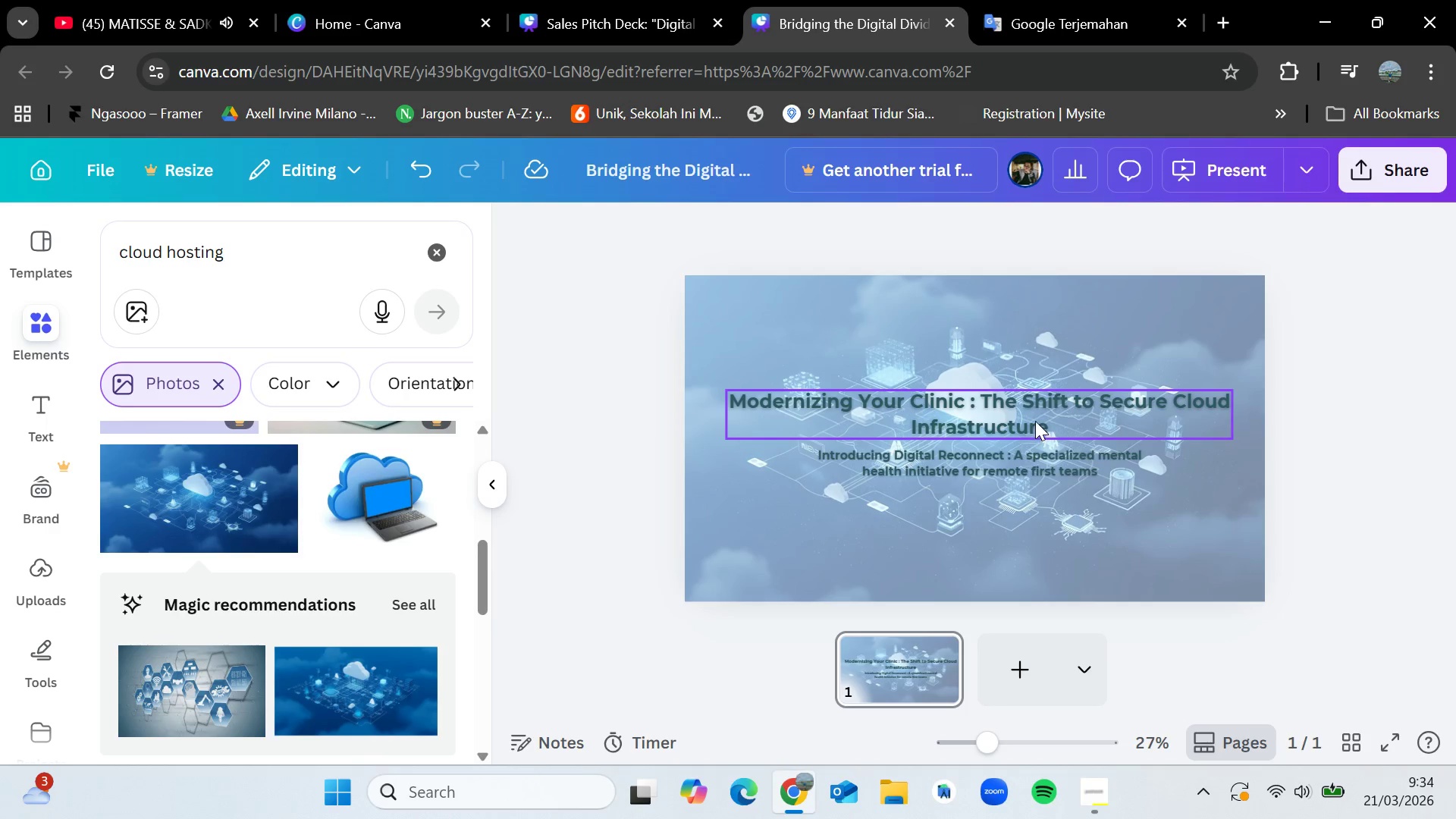 
left_click_drag(start_coordinate=[1035, 416], to_coordinate=[1037, 428])
 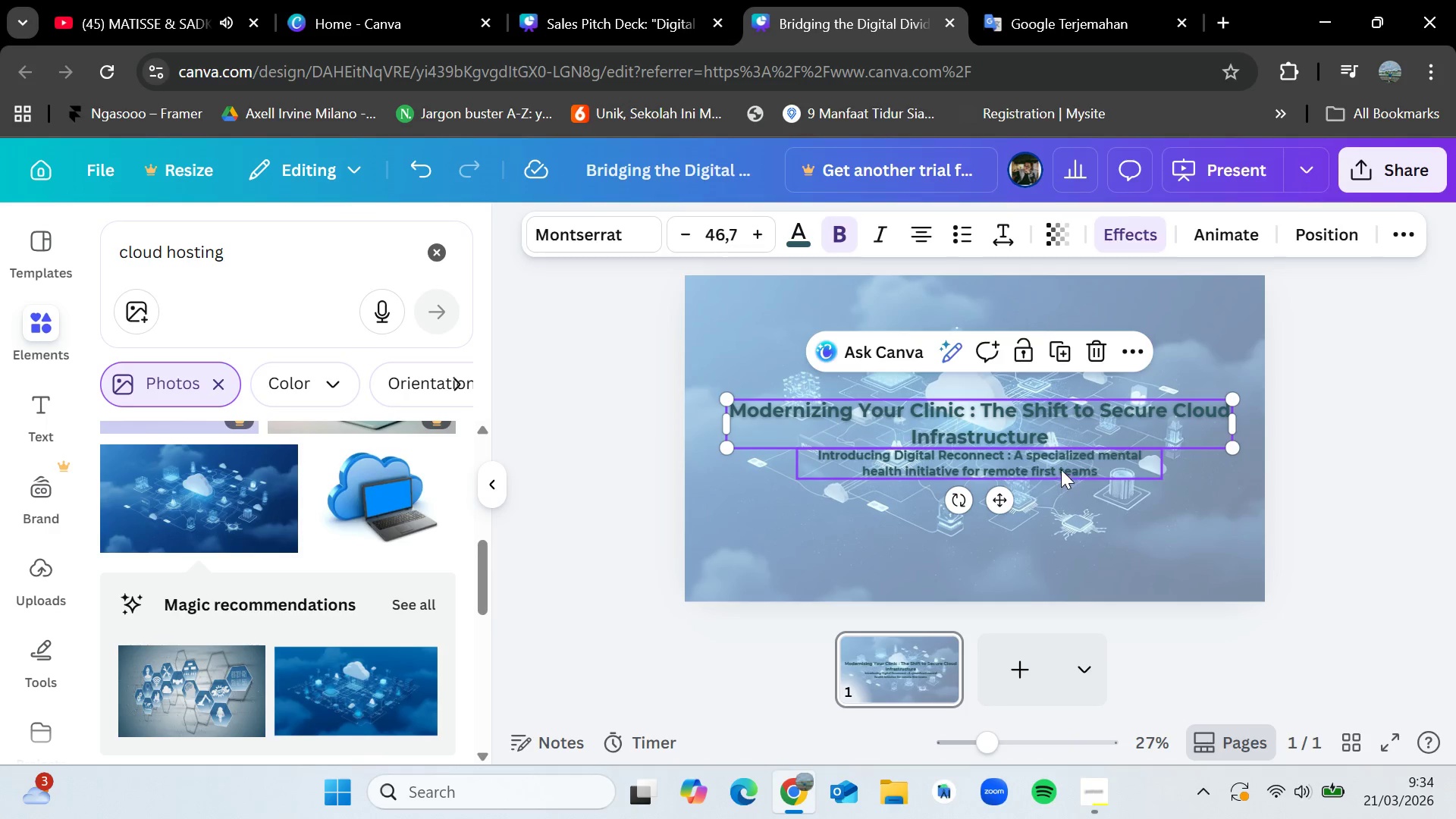 
left_click_drag(start_coordinate=[1061, 467], to_coordinate=[1062, 472])
 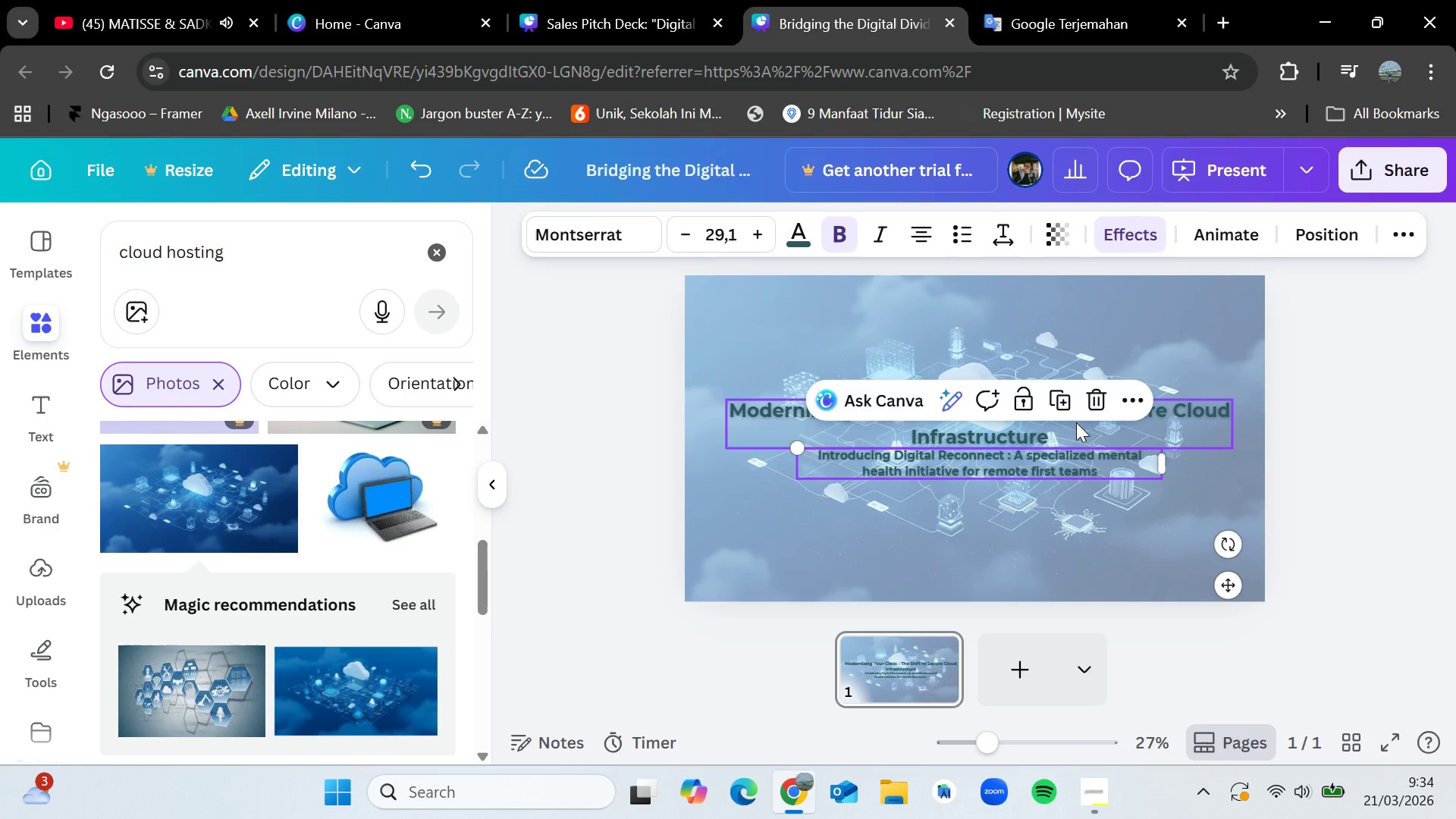 
left_click_drag(start_coordinate=[1076, 422], to_coordinate=[1074, 417])
 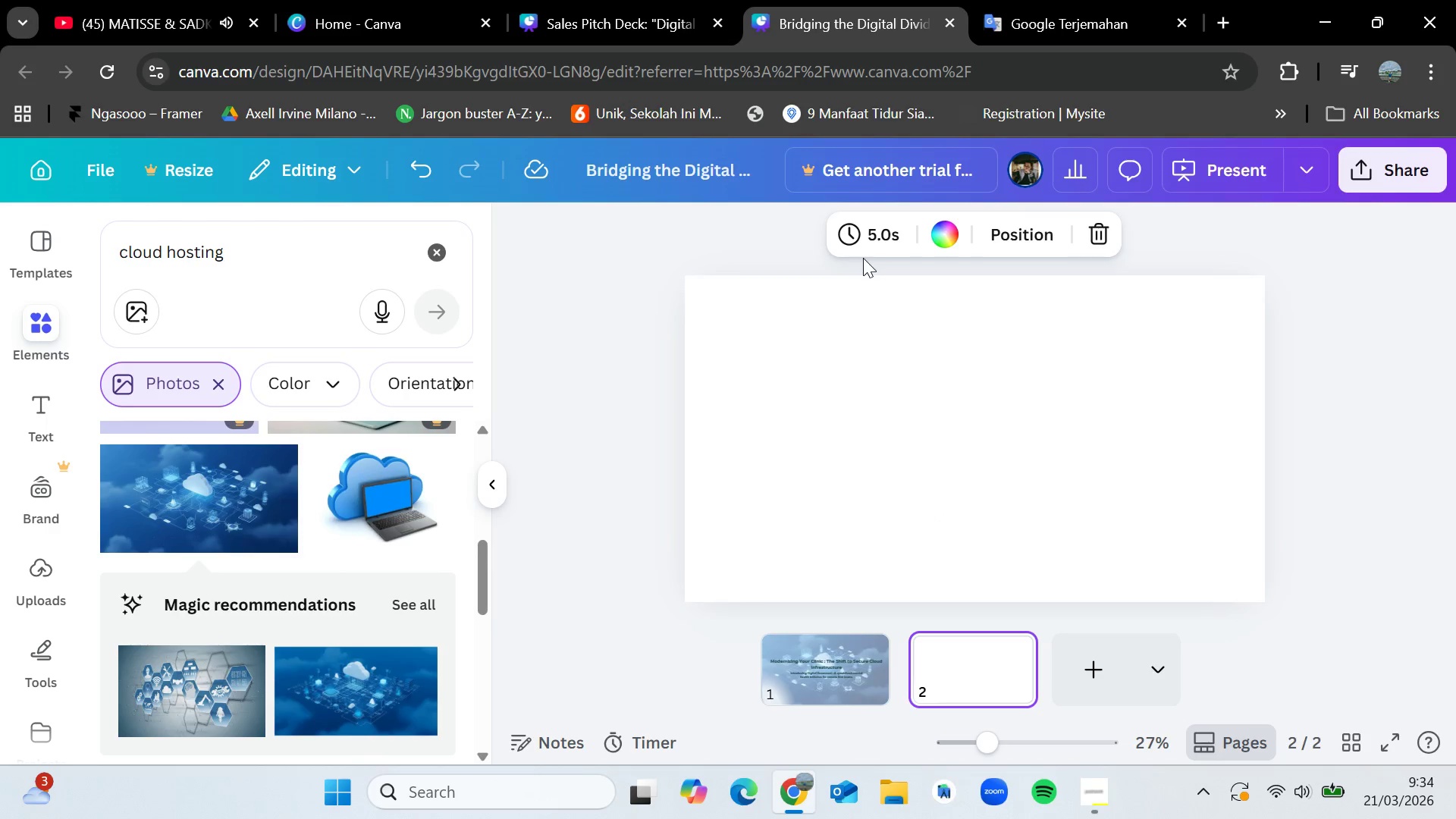 
left_click([942, 238])
 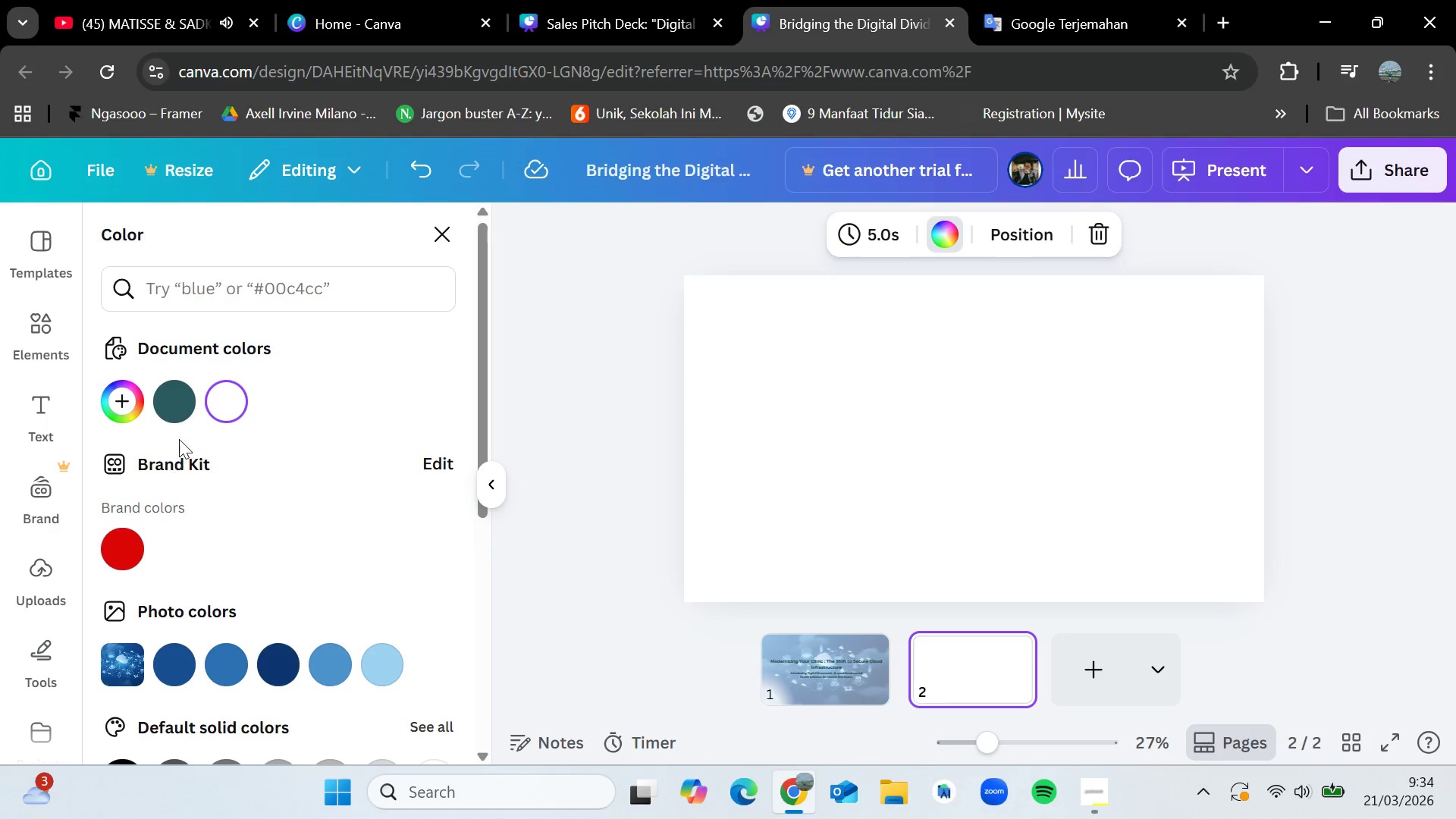 
left_click([226, 293])
 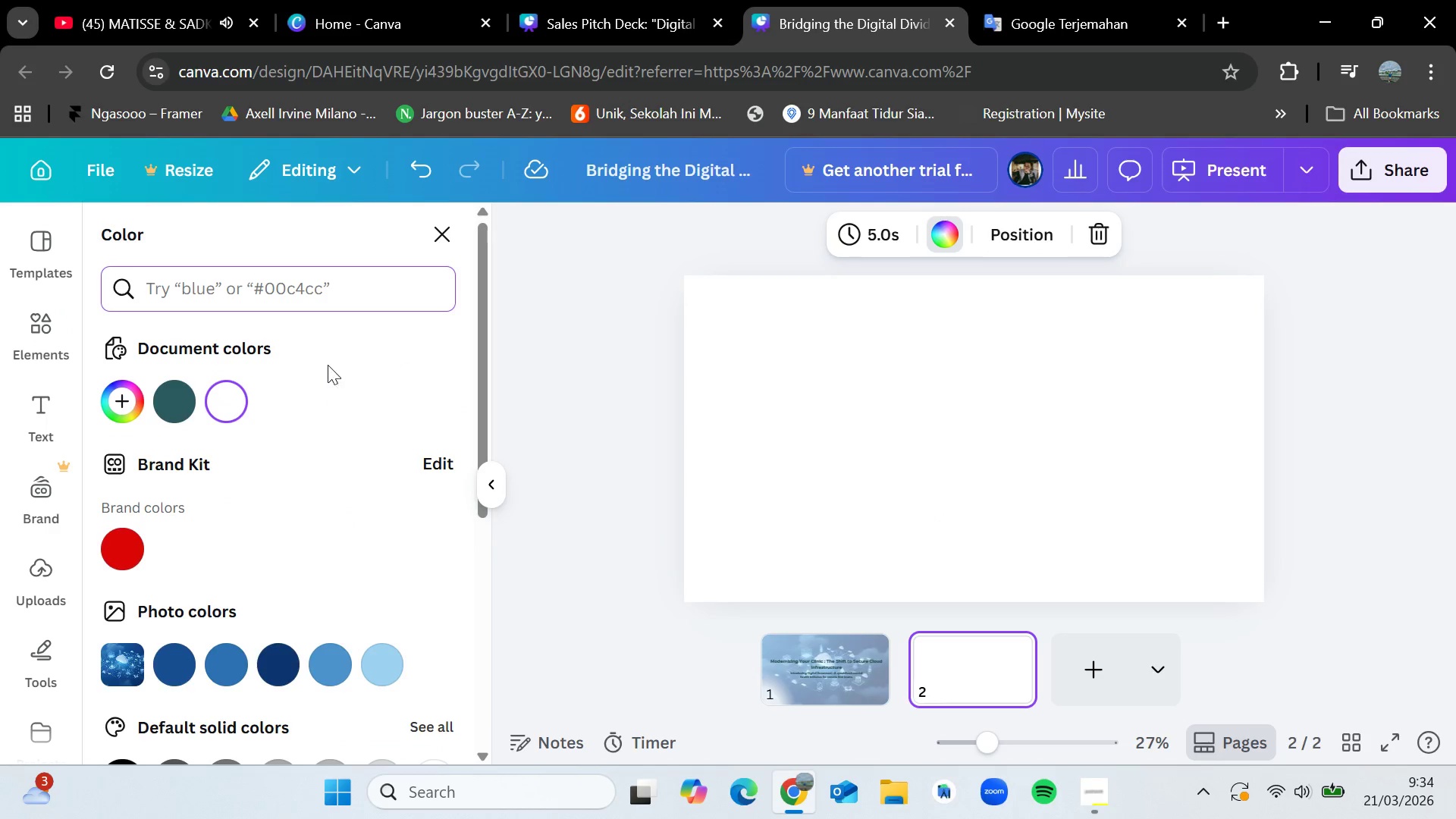 
type(f9f9f9)
 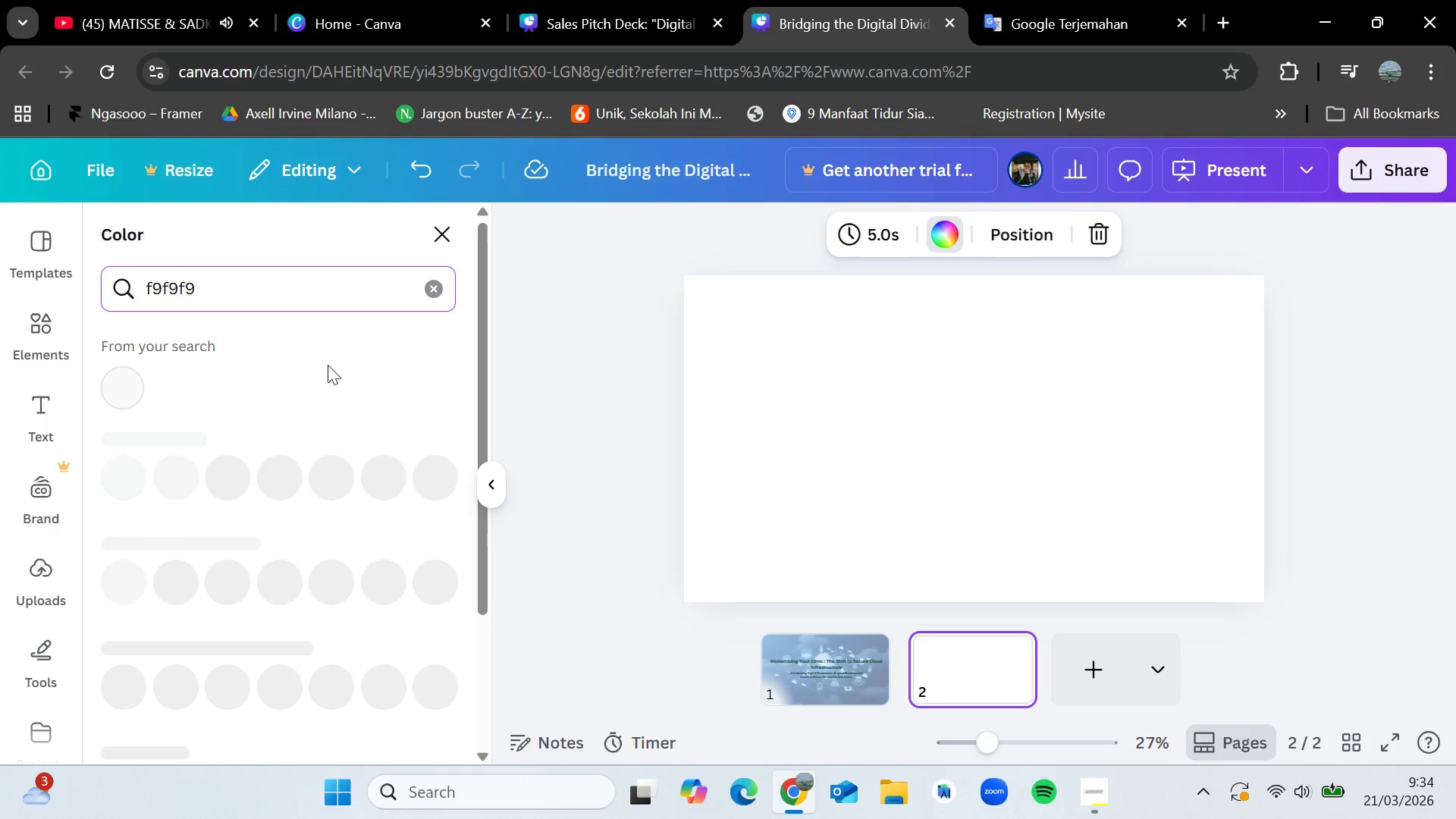 
key(Enter)
 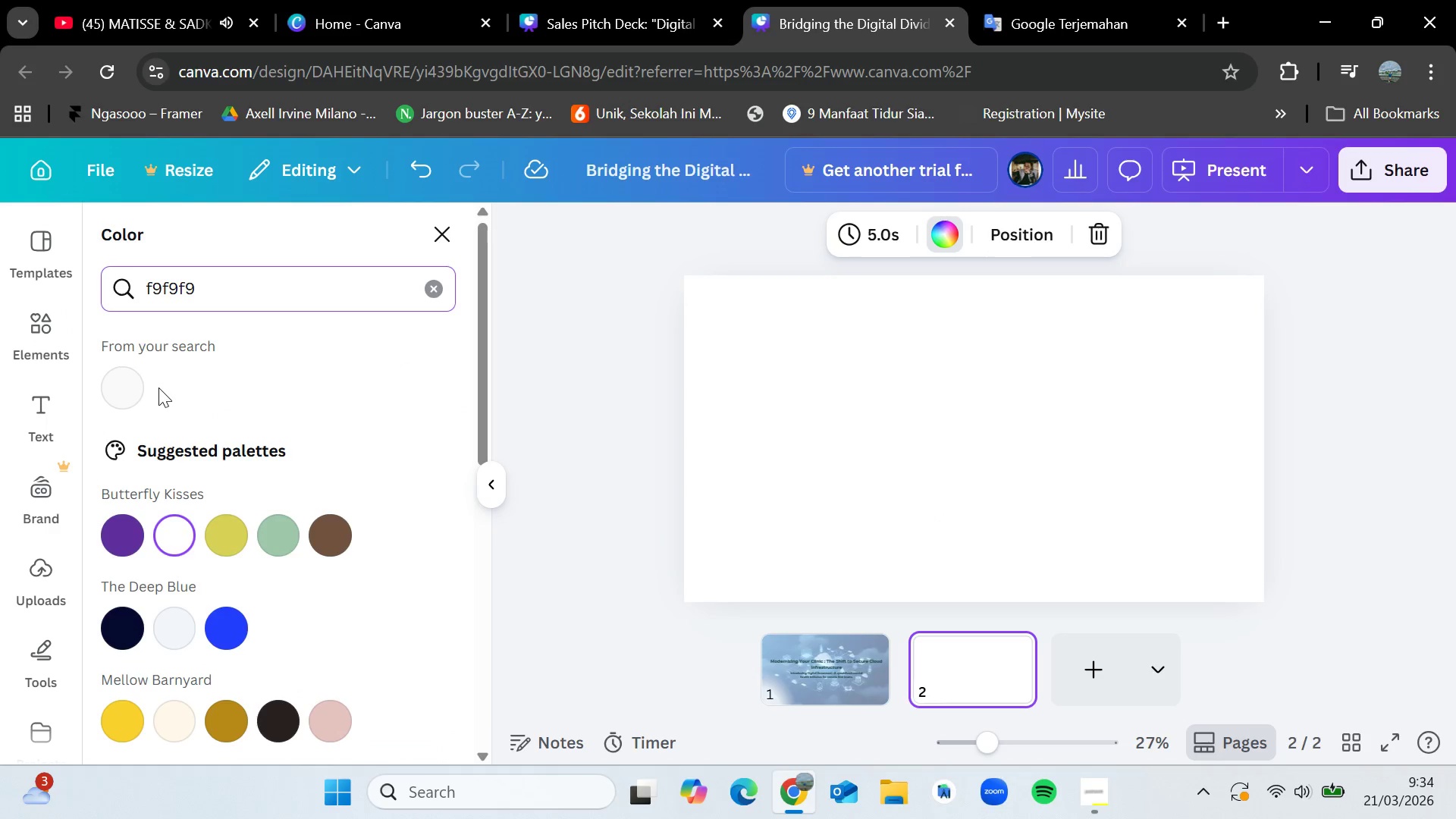 
left_click([129, 400])
 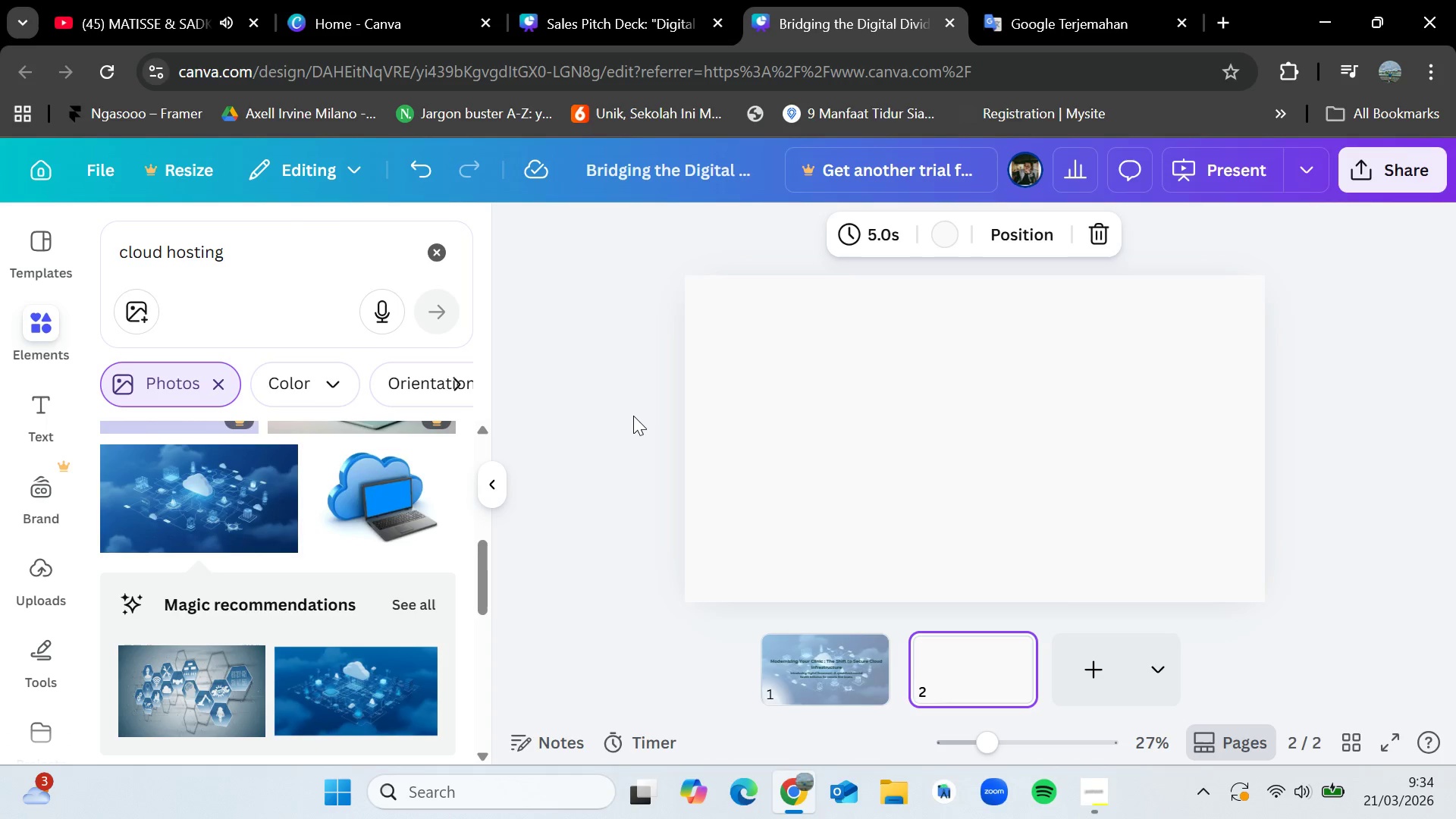 
double_click([633, 416])
 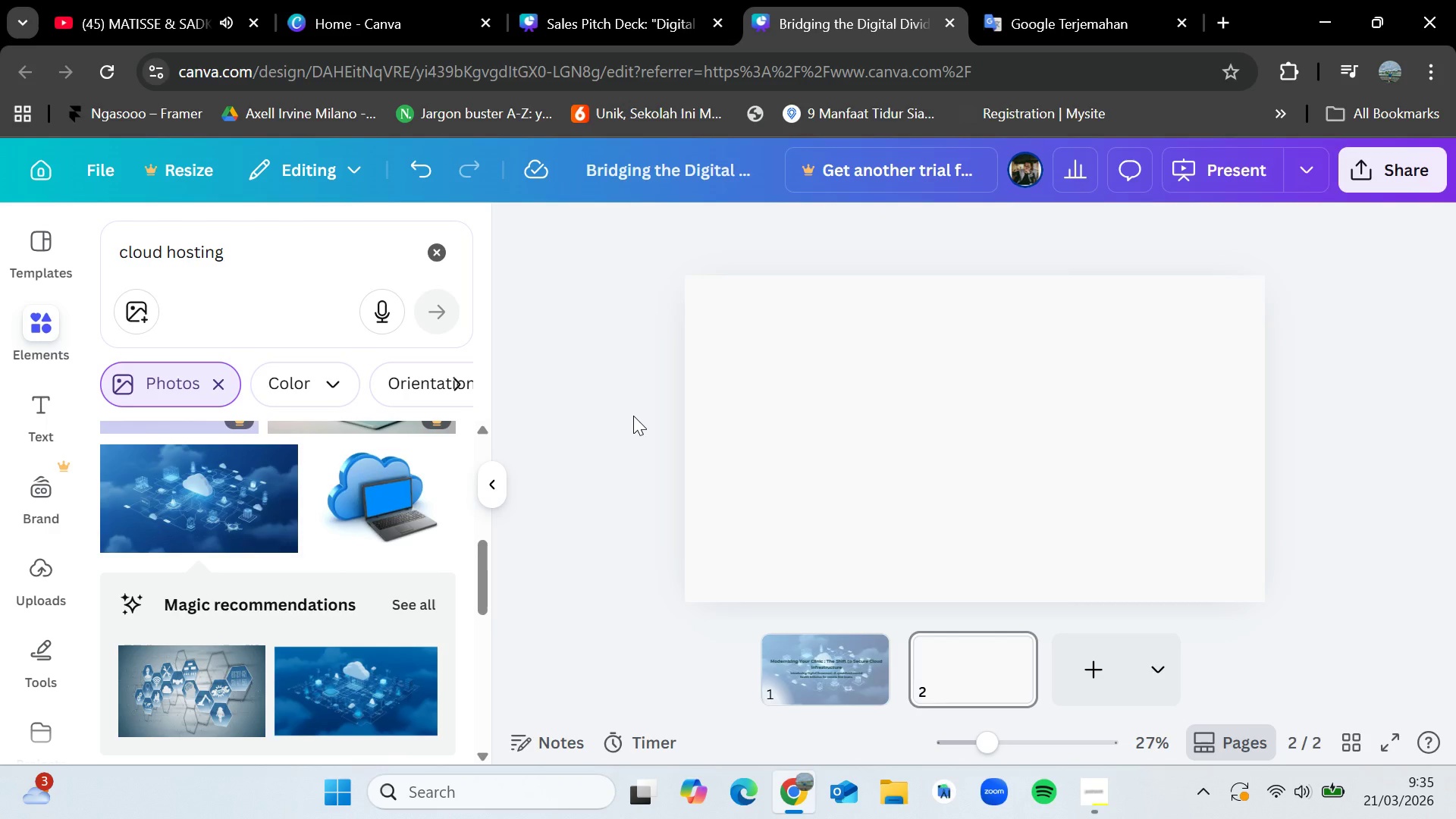 
wait(5.62)
 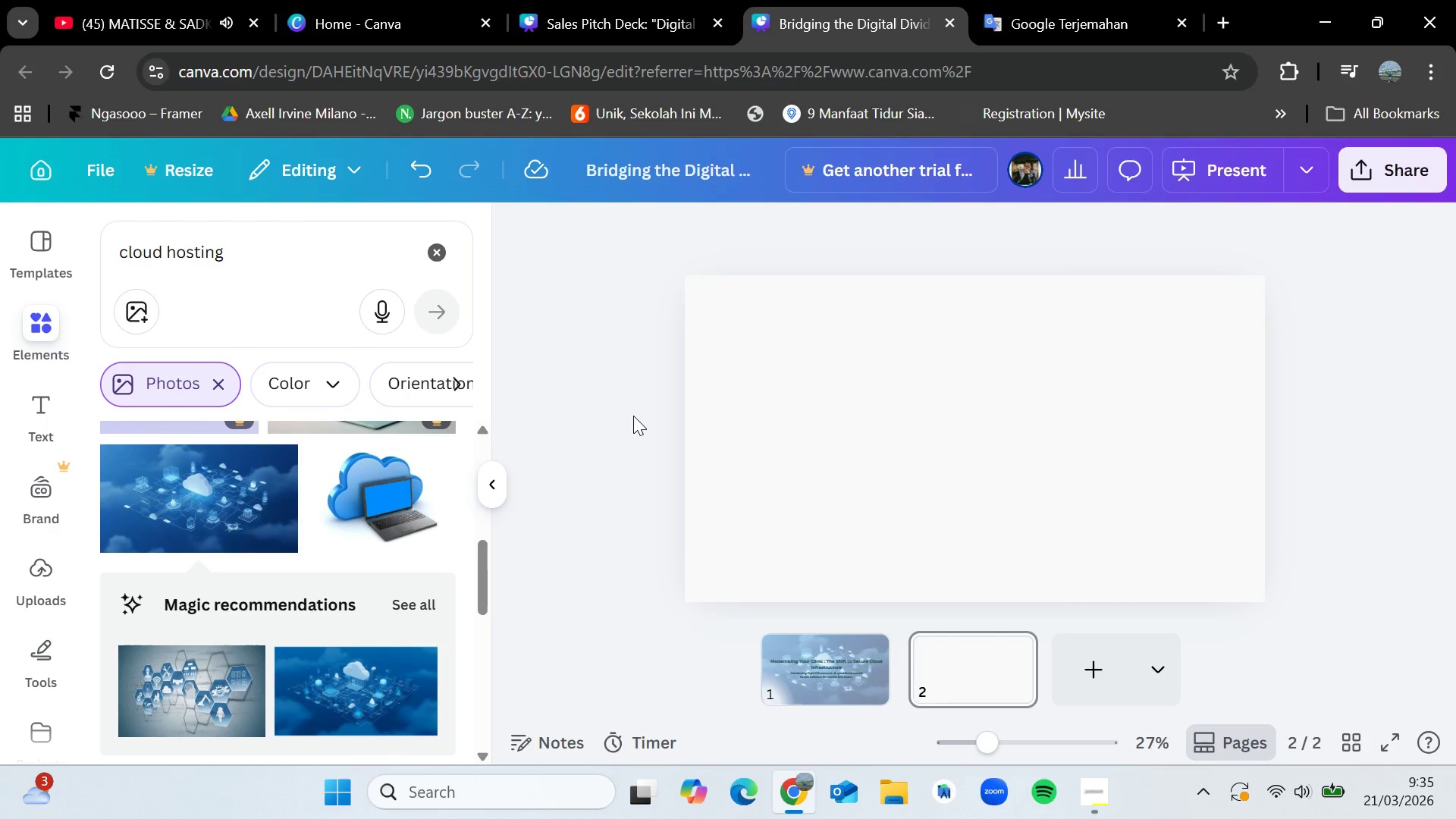 
left_click([539, 0])
 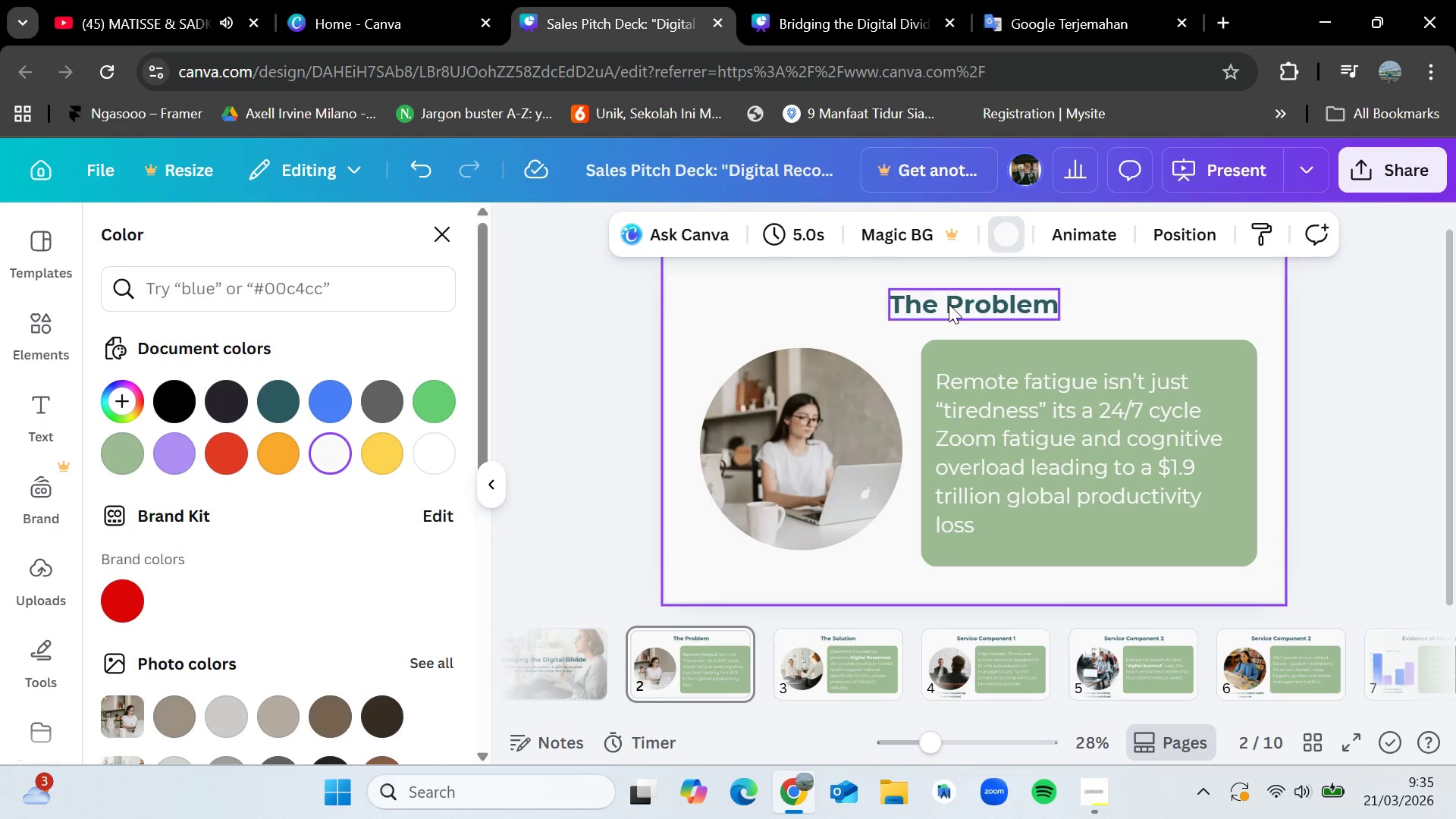 
left_click([949, 304])
 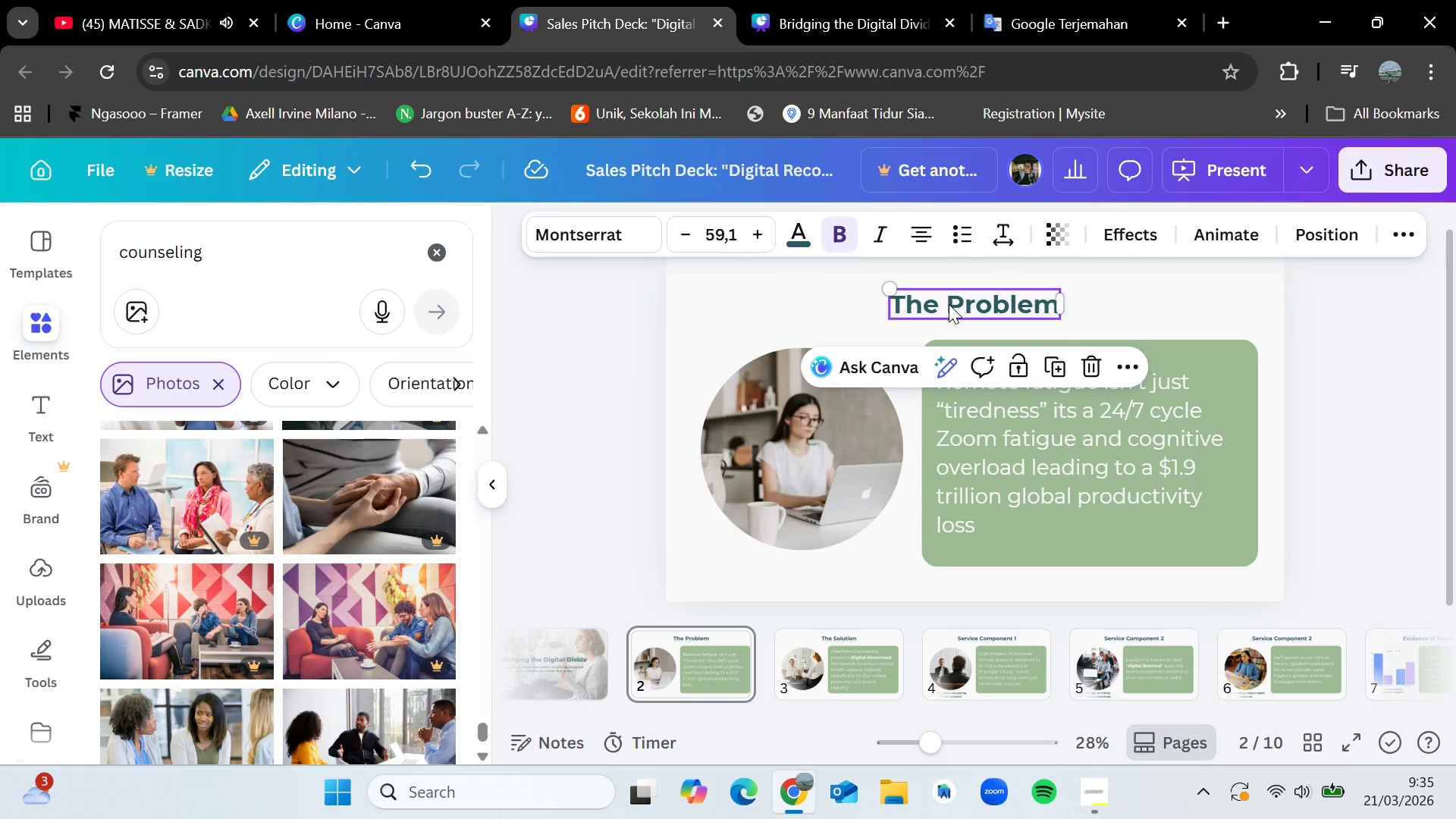 
key(Control+C)
 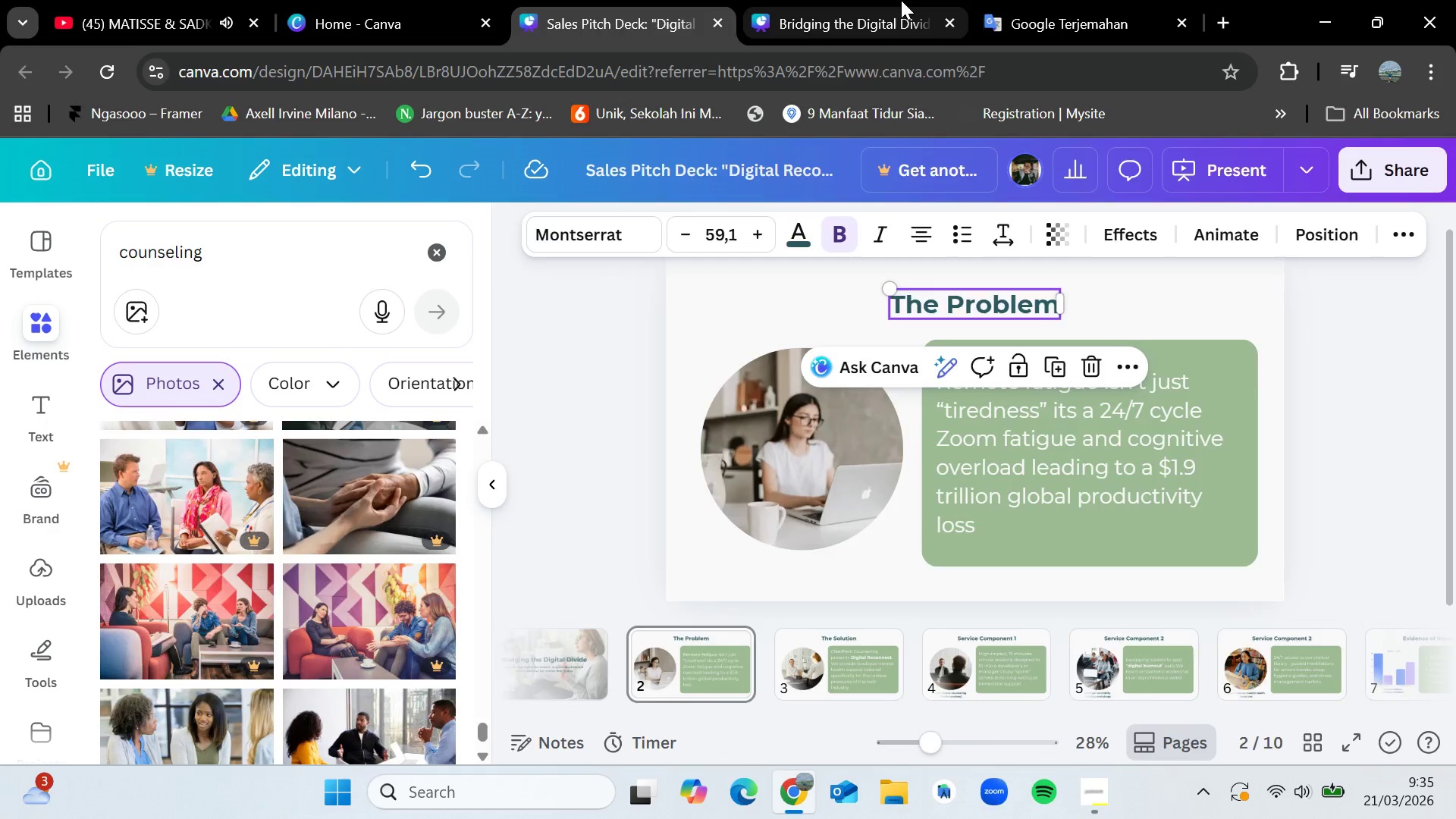 
left_click([901, 0])
 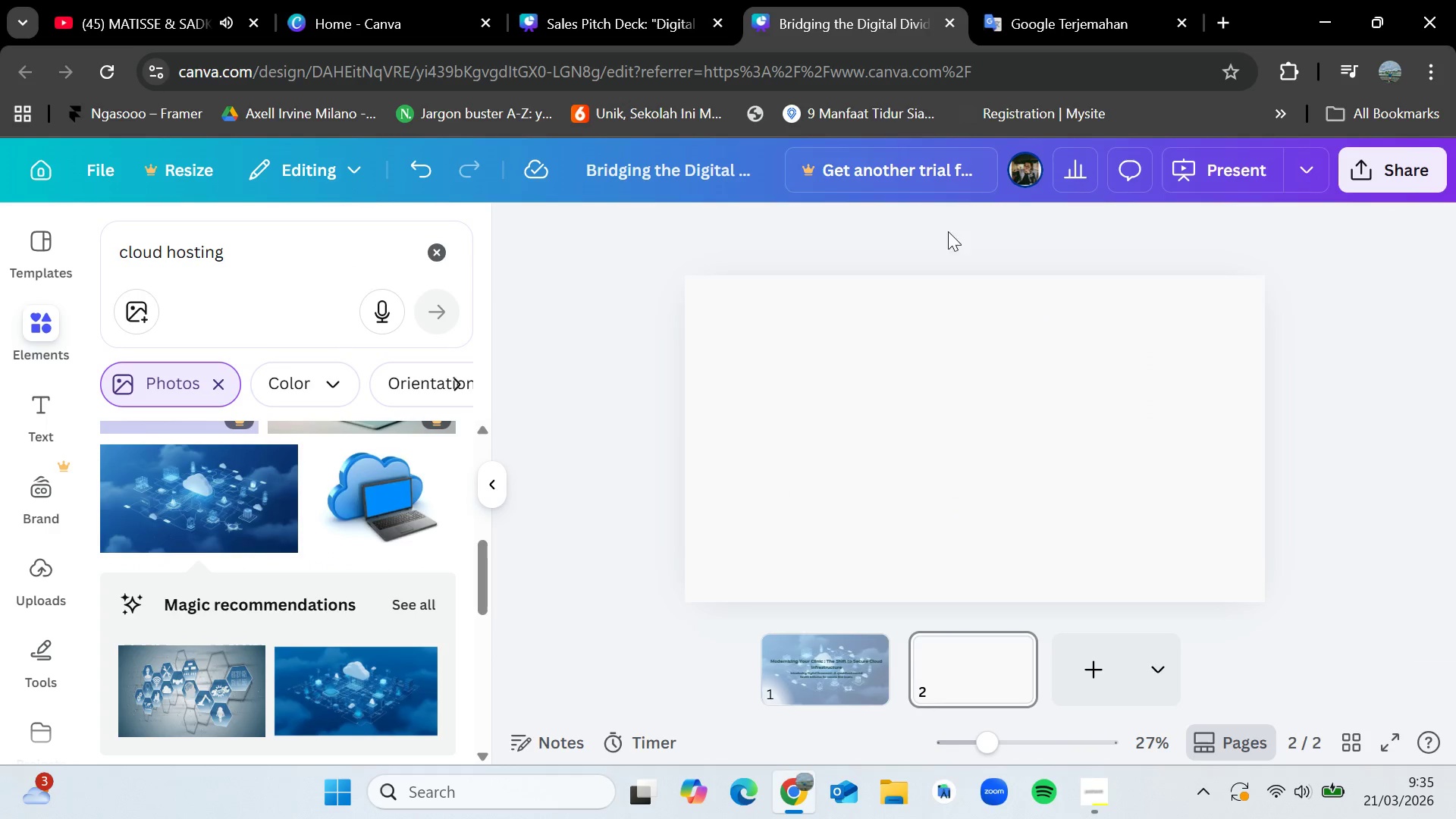 
key(Control+V)
 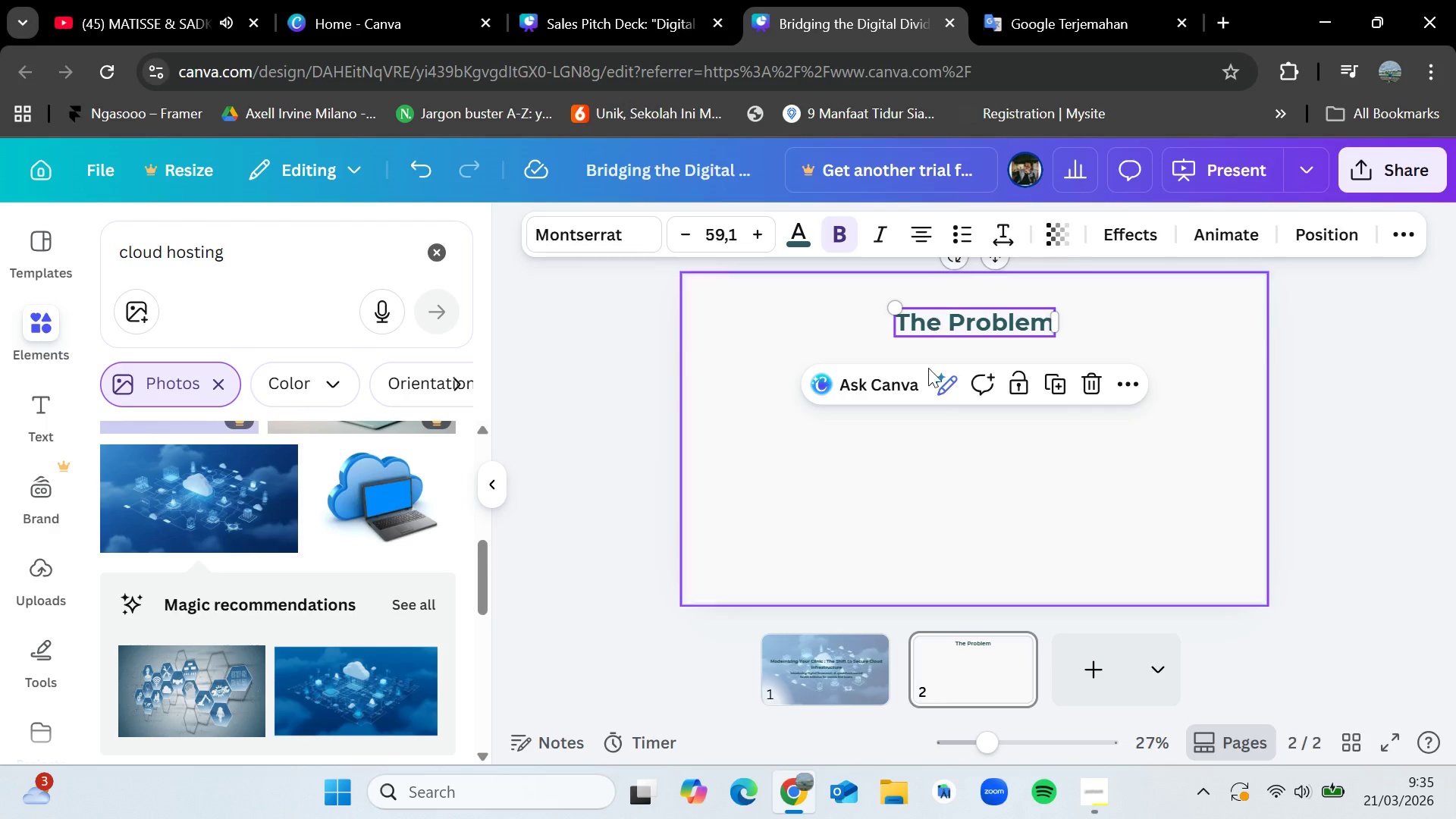 
left_click([977, 483])